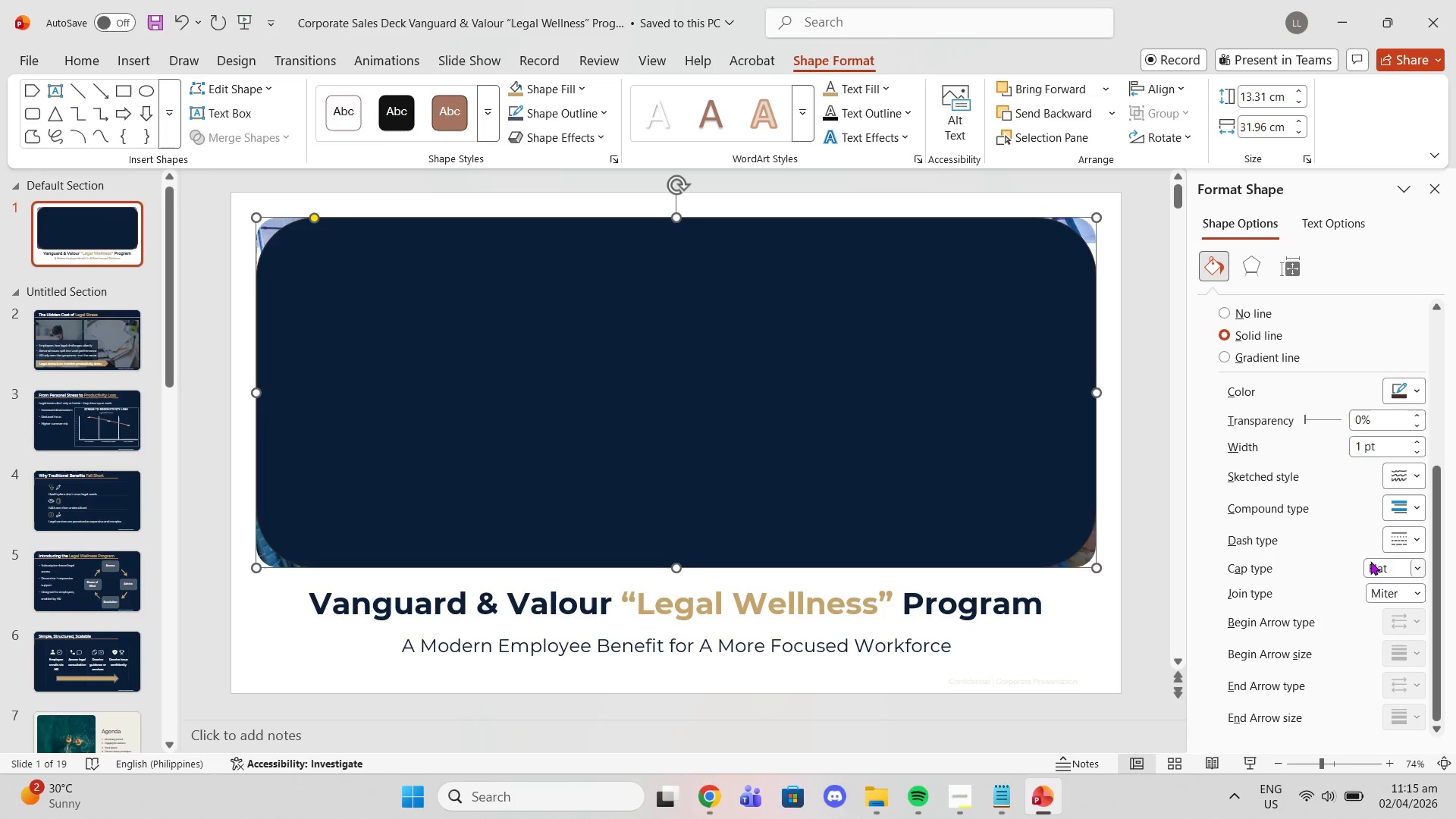 
scroll: coordinate [1316, 475], scroll_direction: up, amount: 9.0
 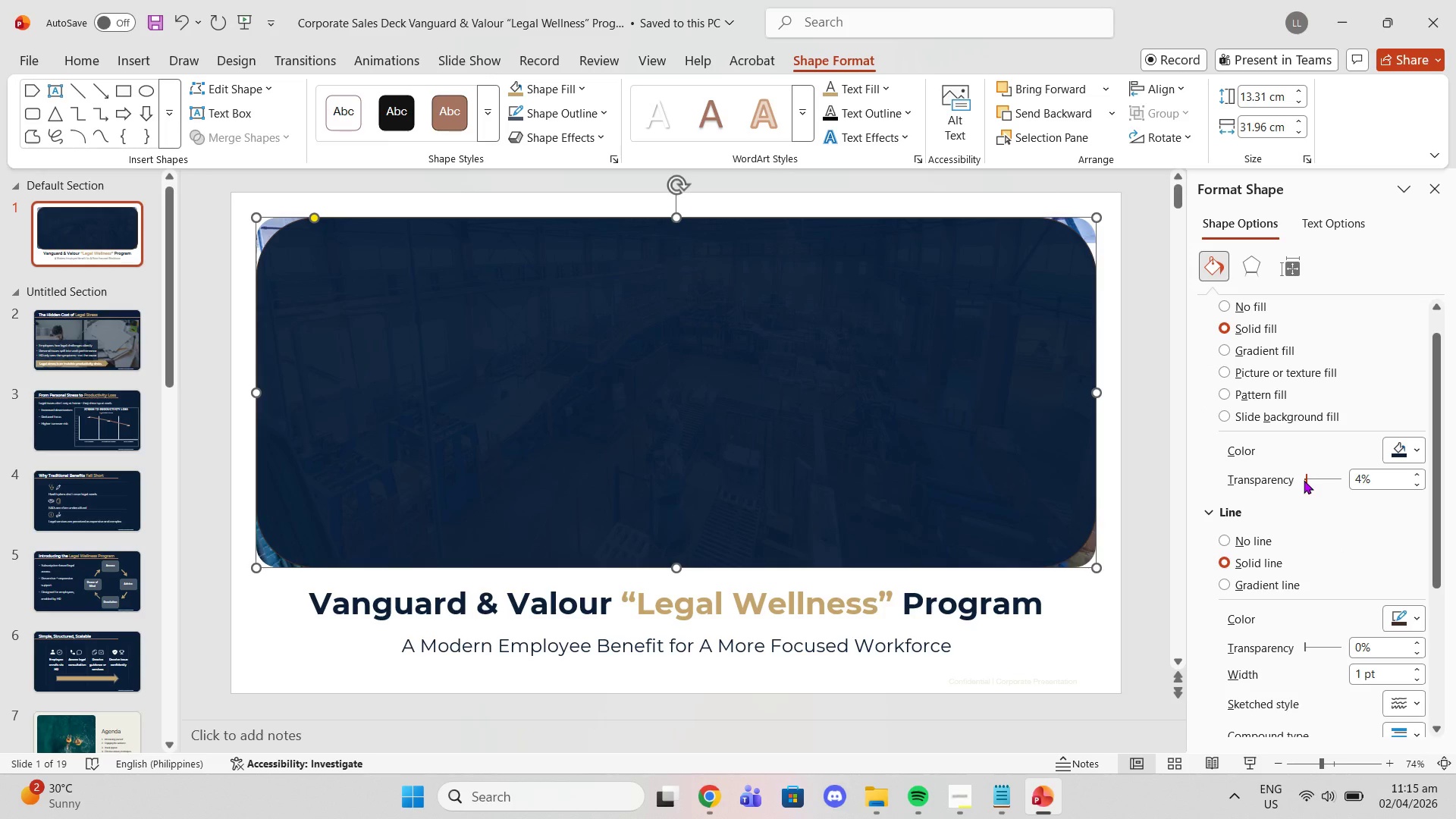 
left_click_drag(start_coordinate=[1306, 481], to_coordinate=[1334, 485])
 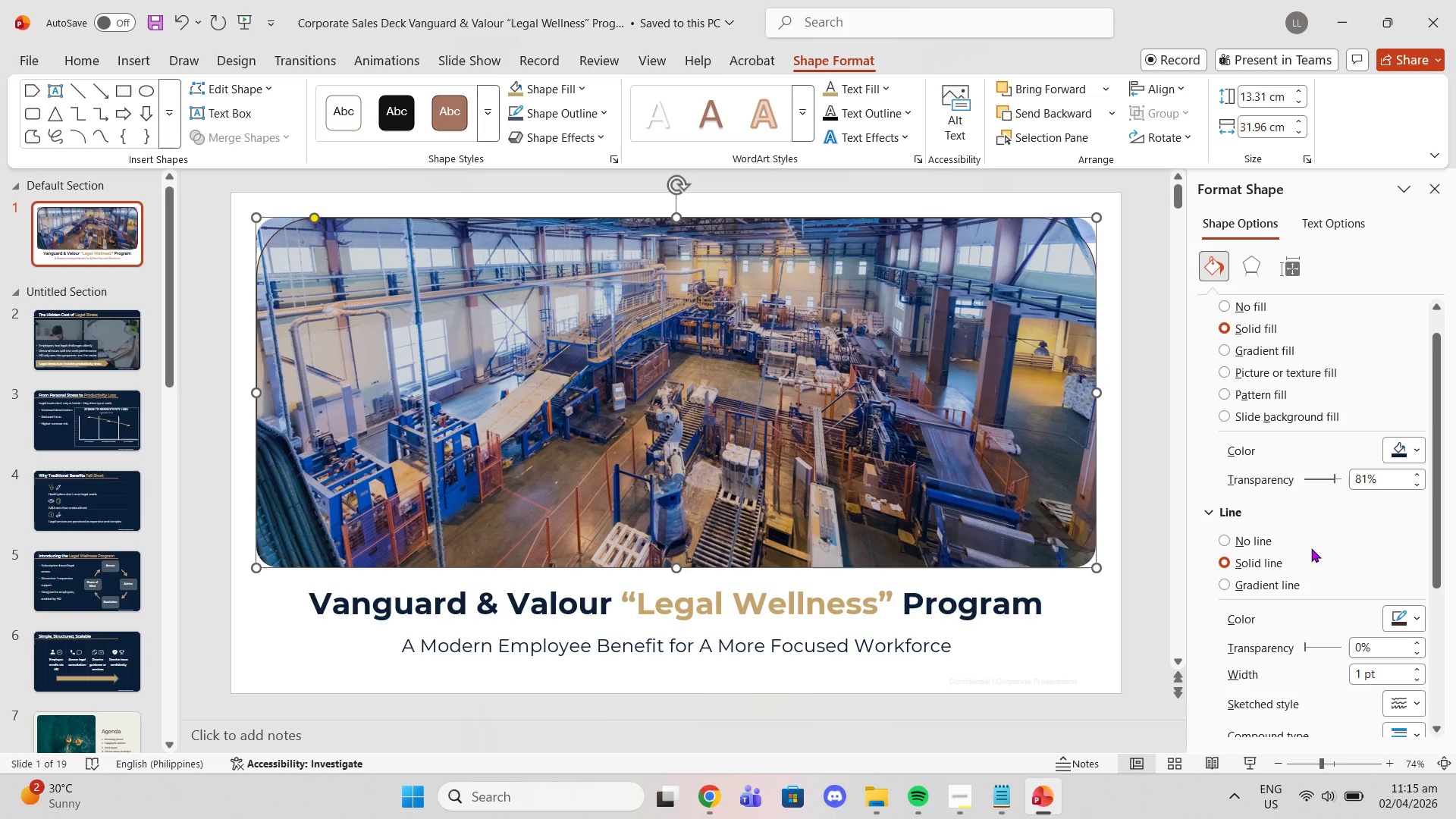 
left_click([1301, 541])
 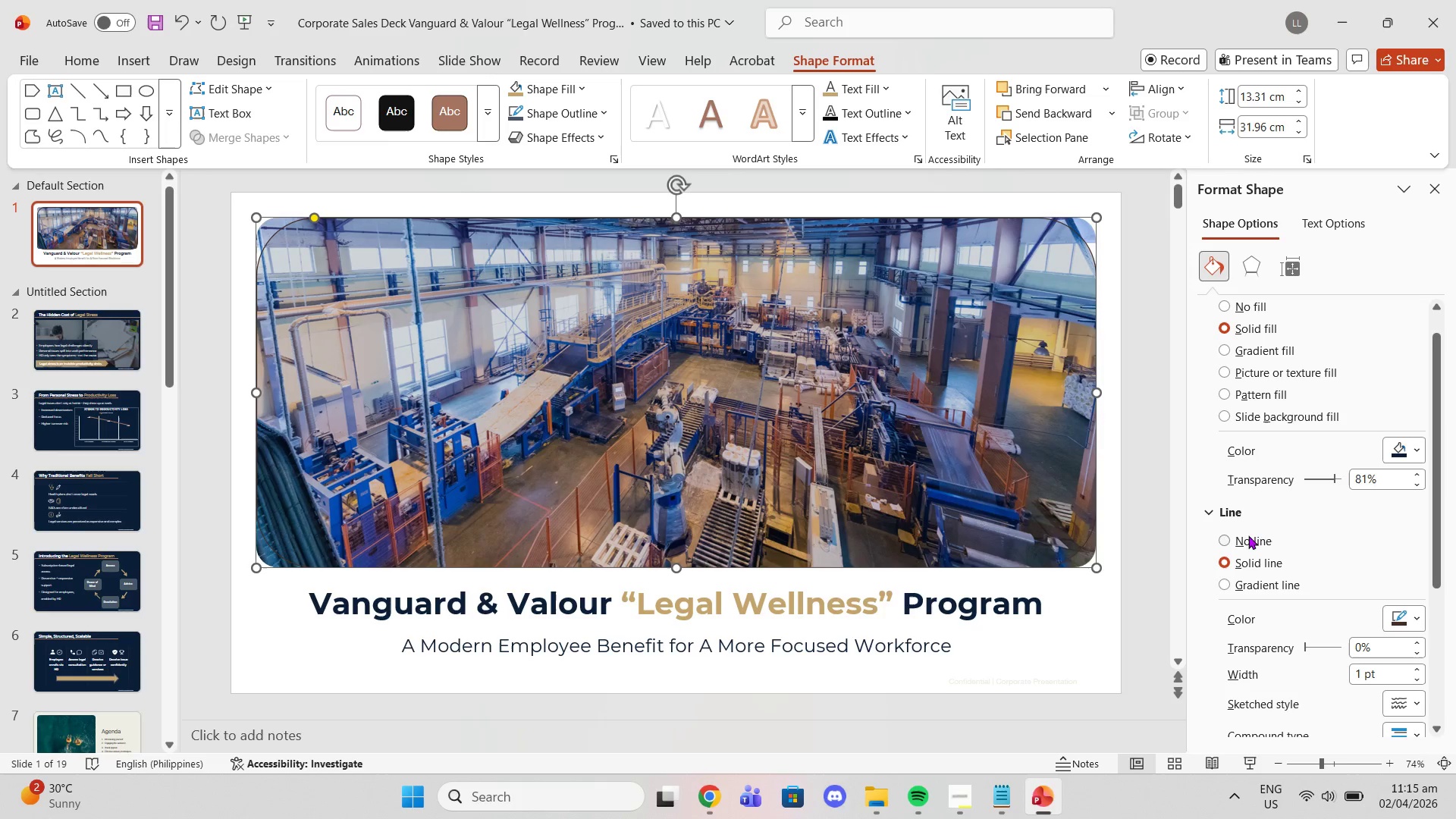 
left_click([1232, 535])
 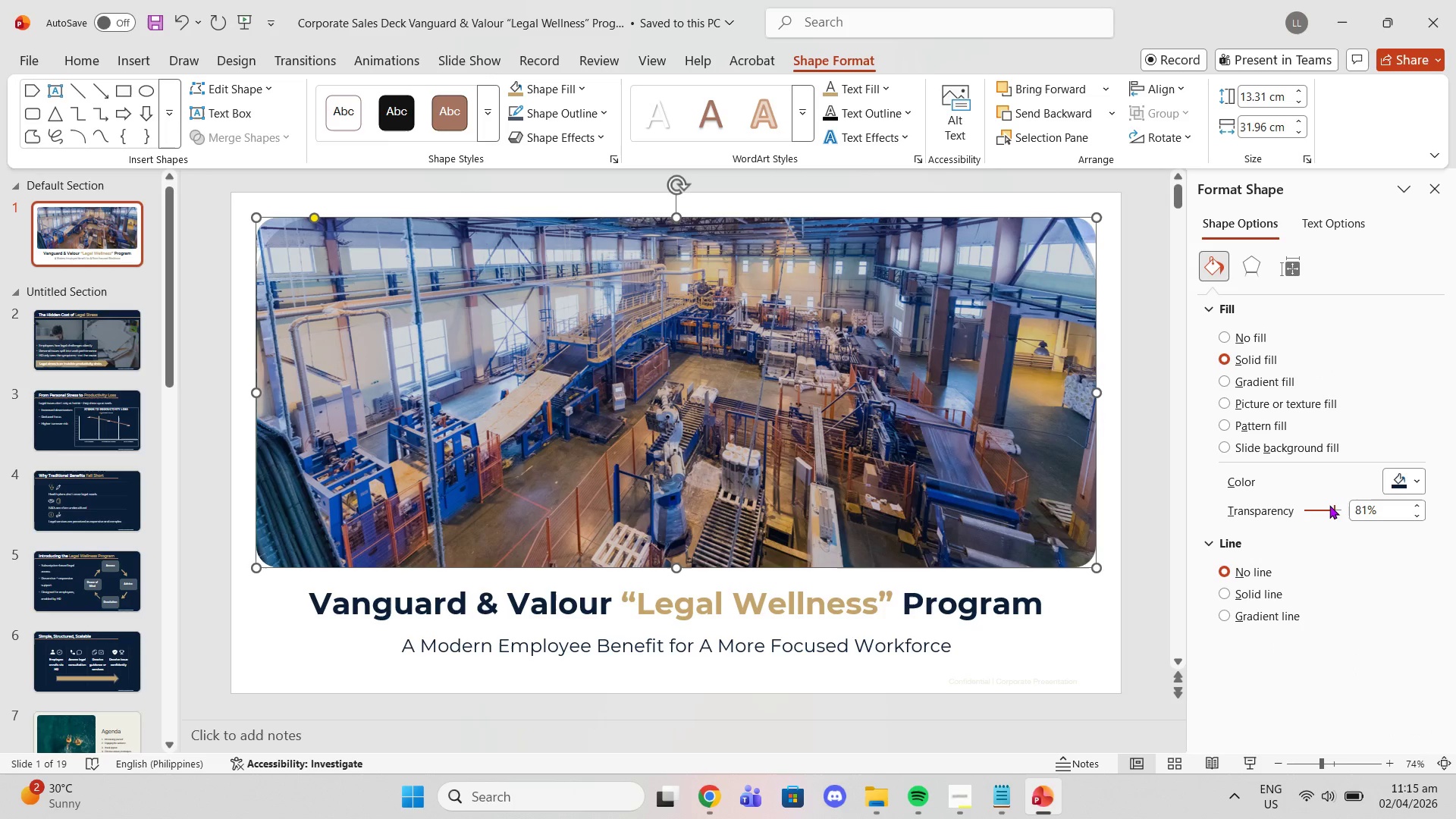 
left_click_drag(start_coordinate=[1329, 505], to_coordinate=[1300, 513])
 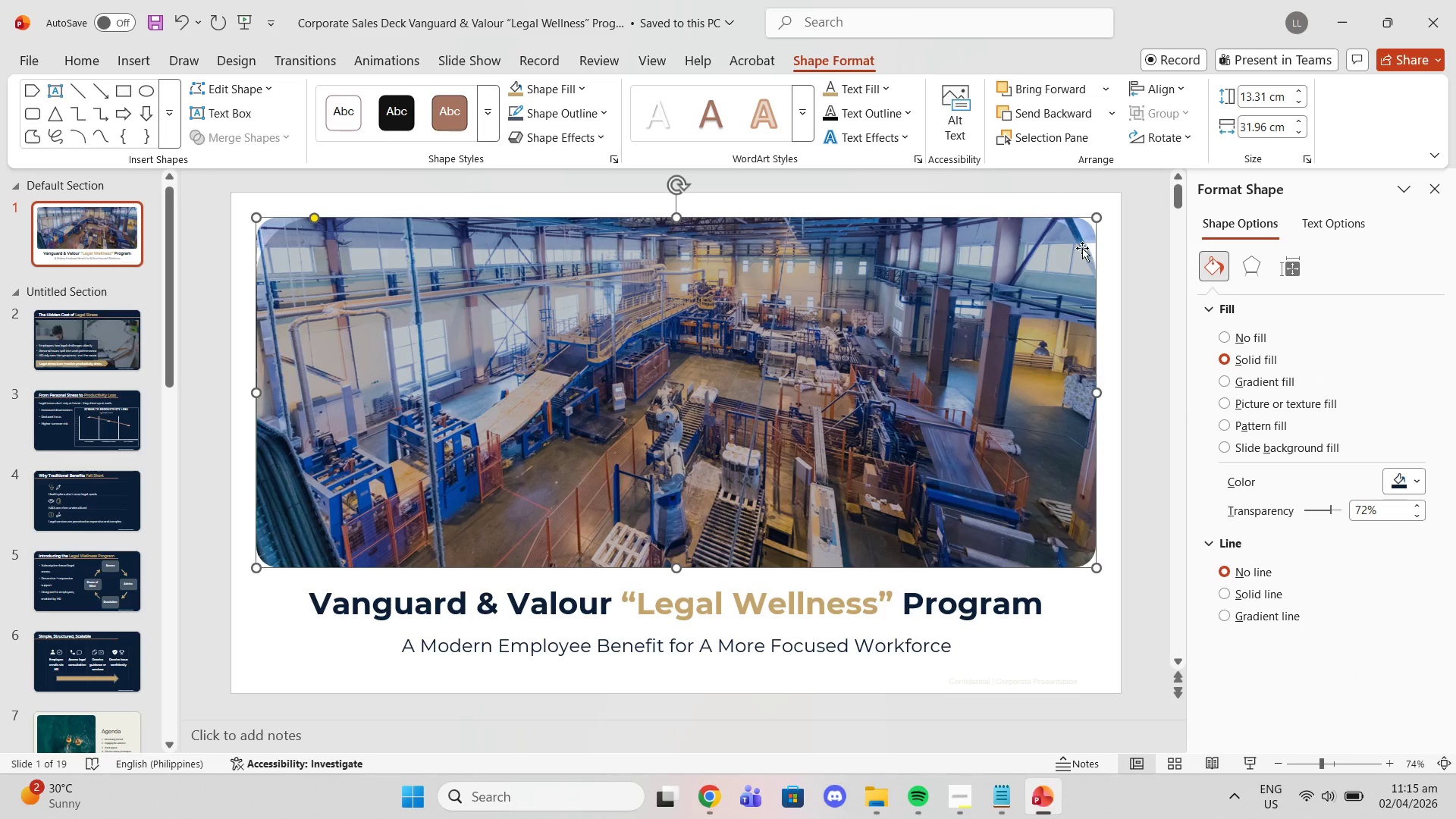 
left_click([1082, 248])
 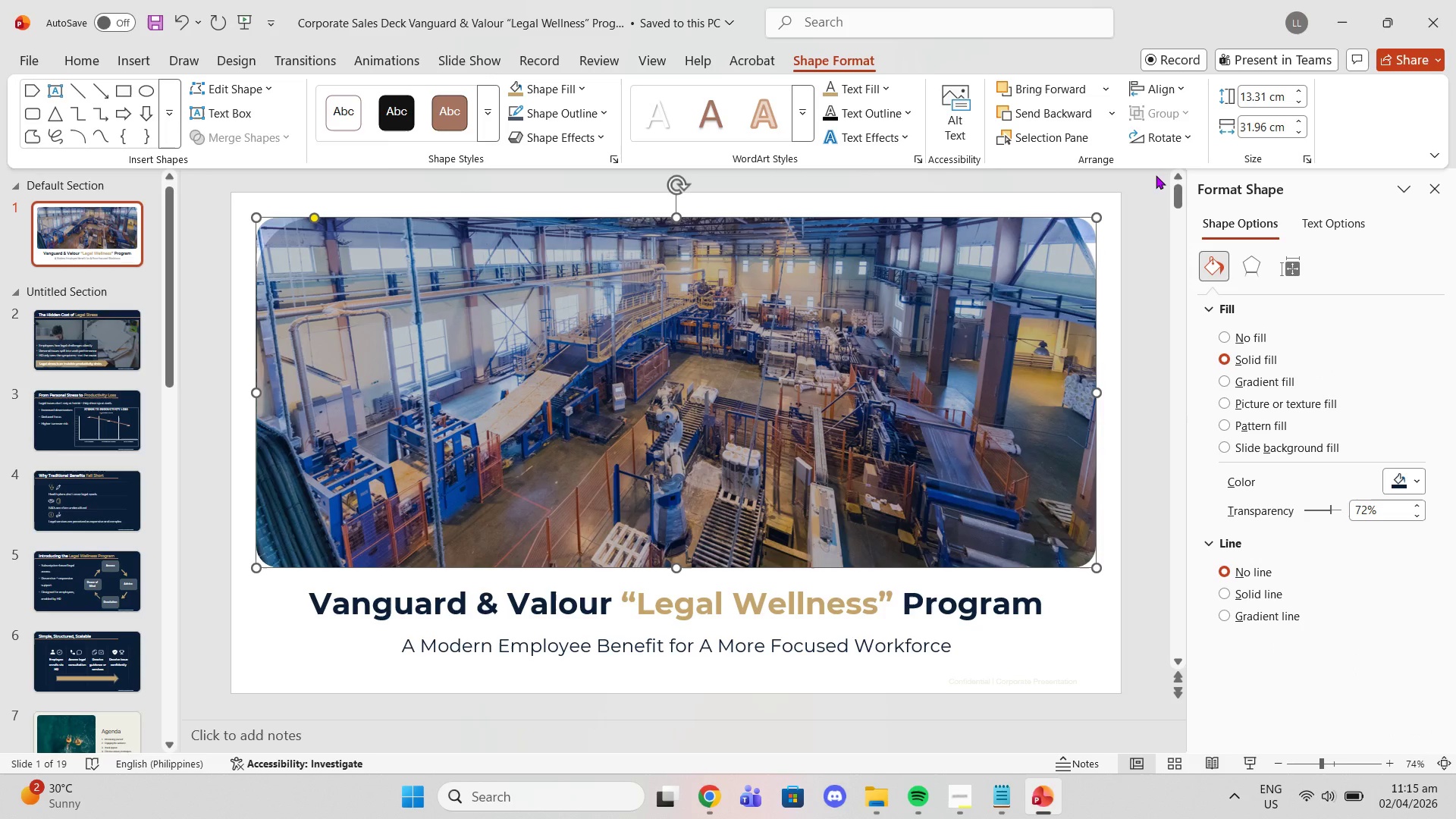 
wait(5.15)
 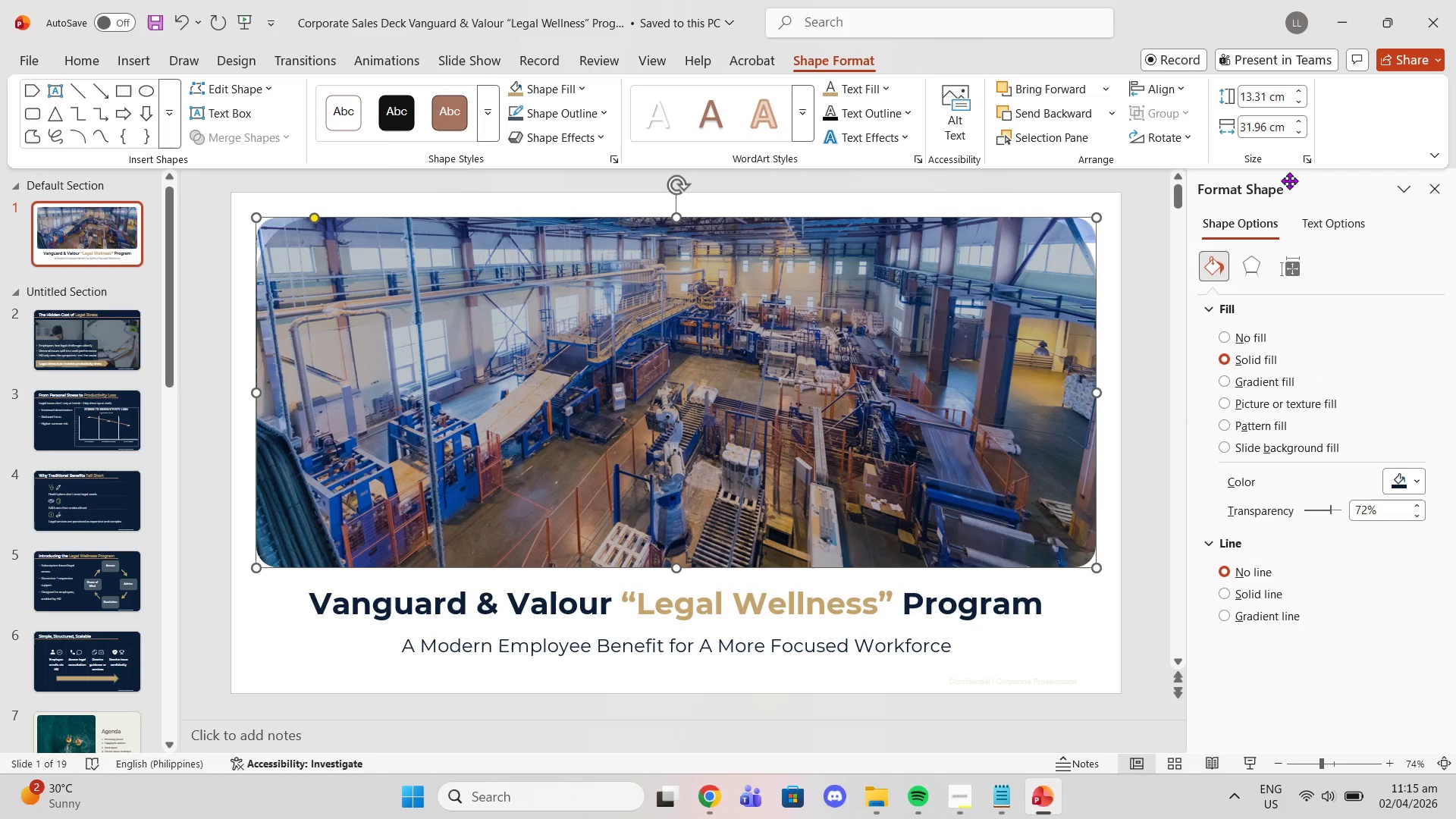 
mouse_move([283, 112])
 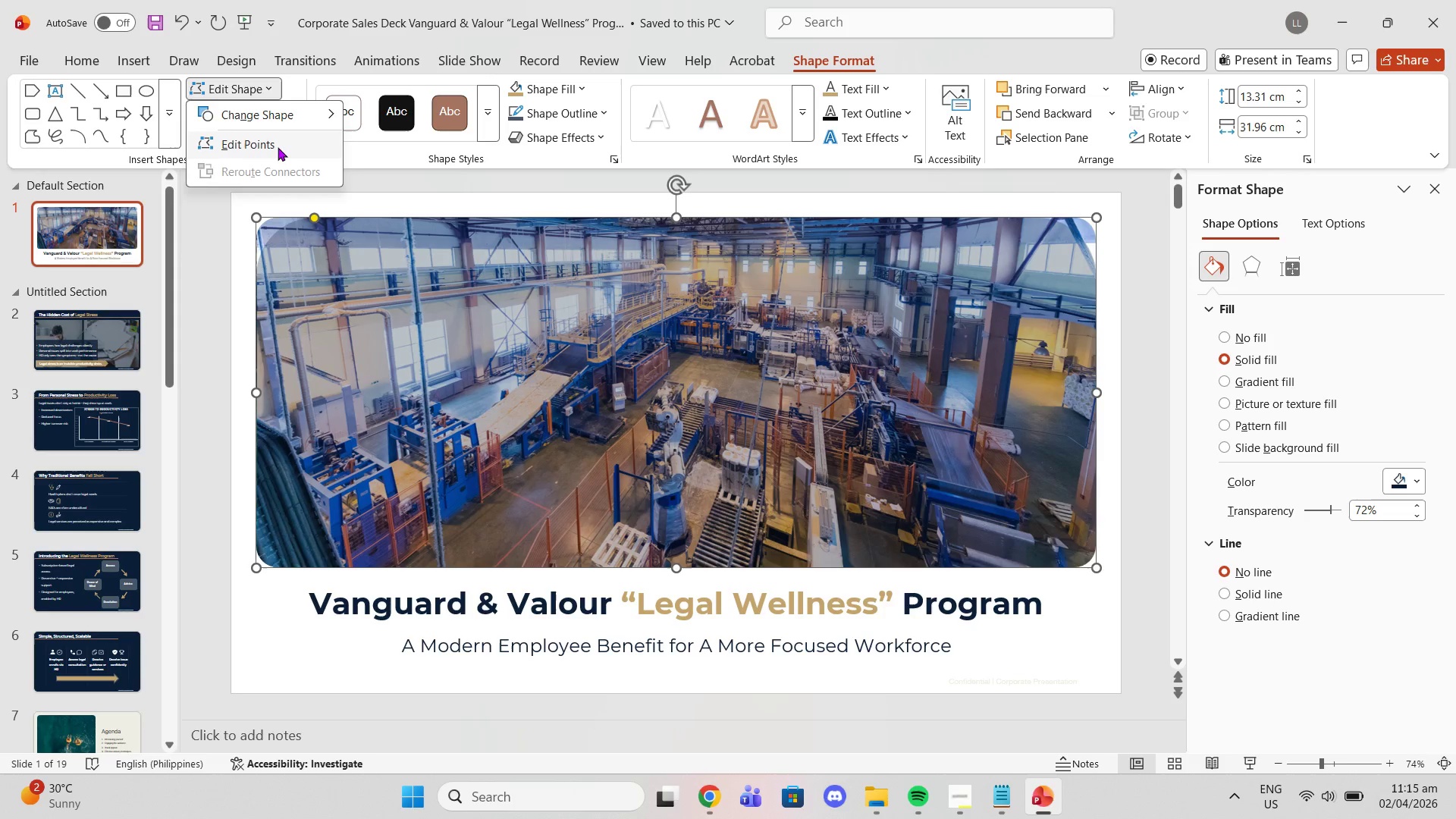 
left_click([278, 147])
 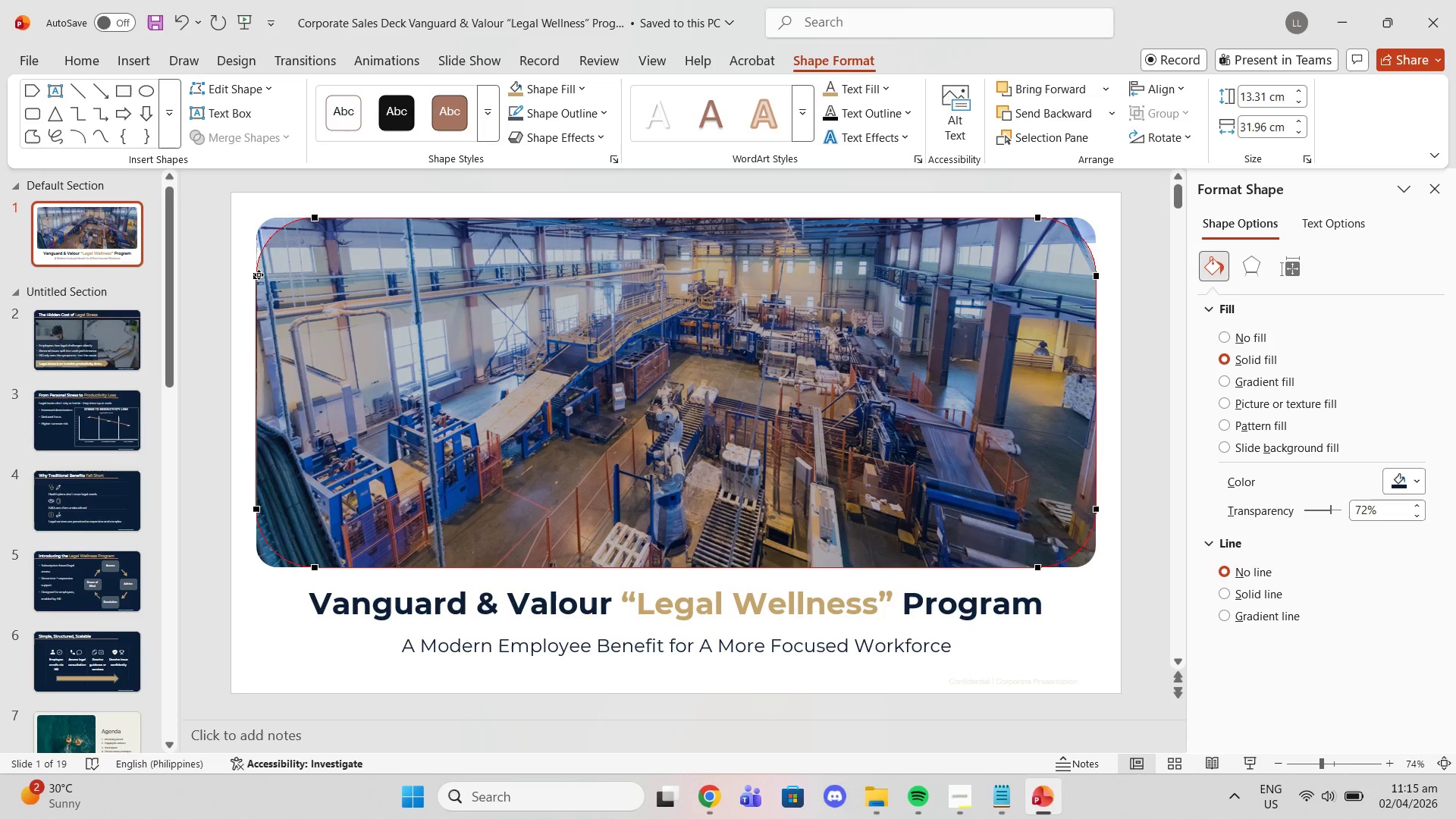 
left_click_drag(start_coordinate=[254, 277], to_coordinate=[254, 244])
 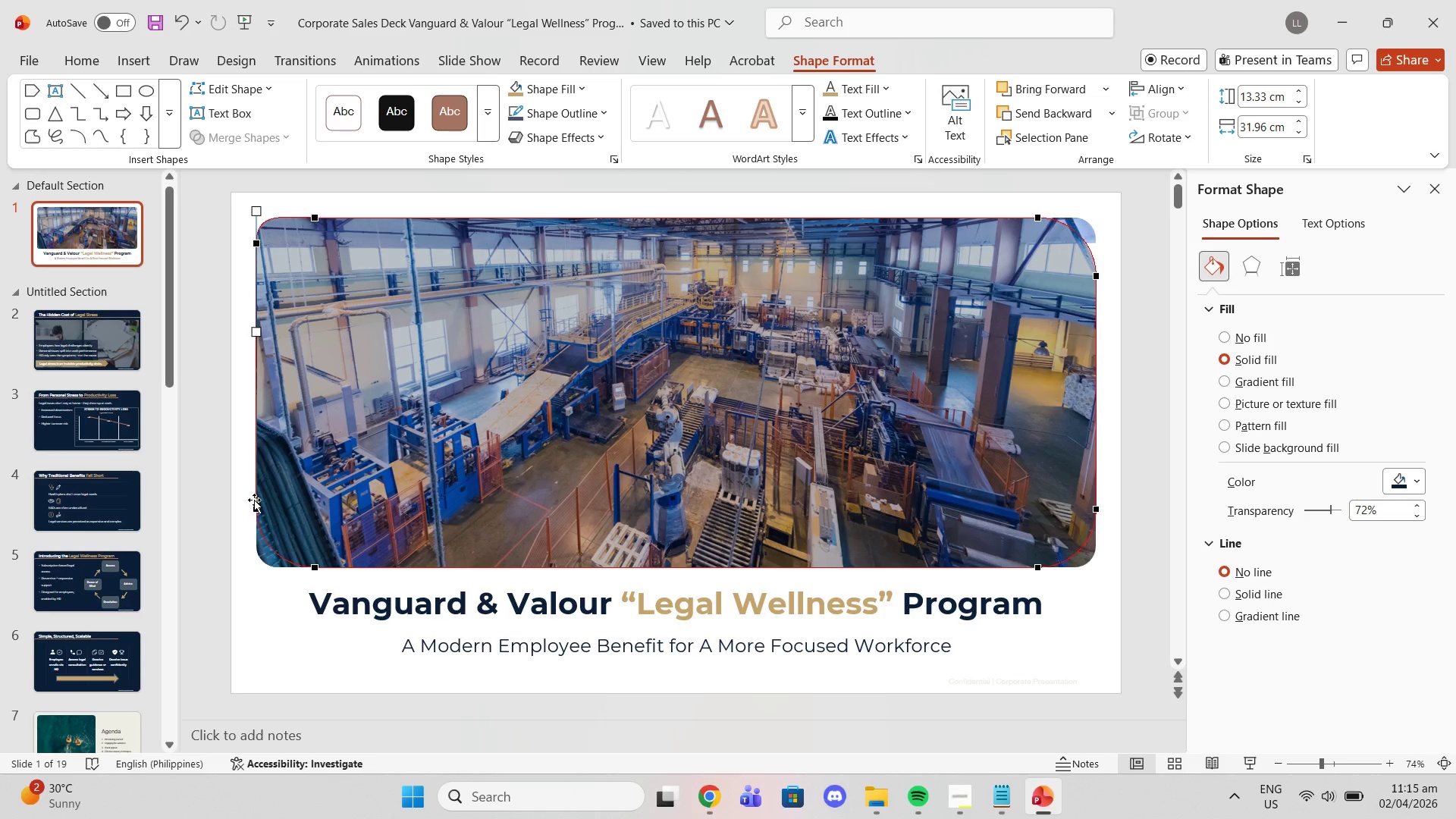 
left_click_drag(start_coordinate=[256, 511], to_coordinate=[255, 542])
 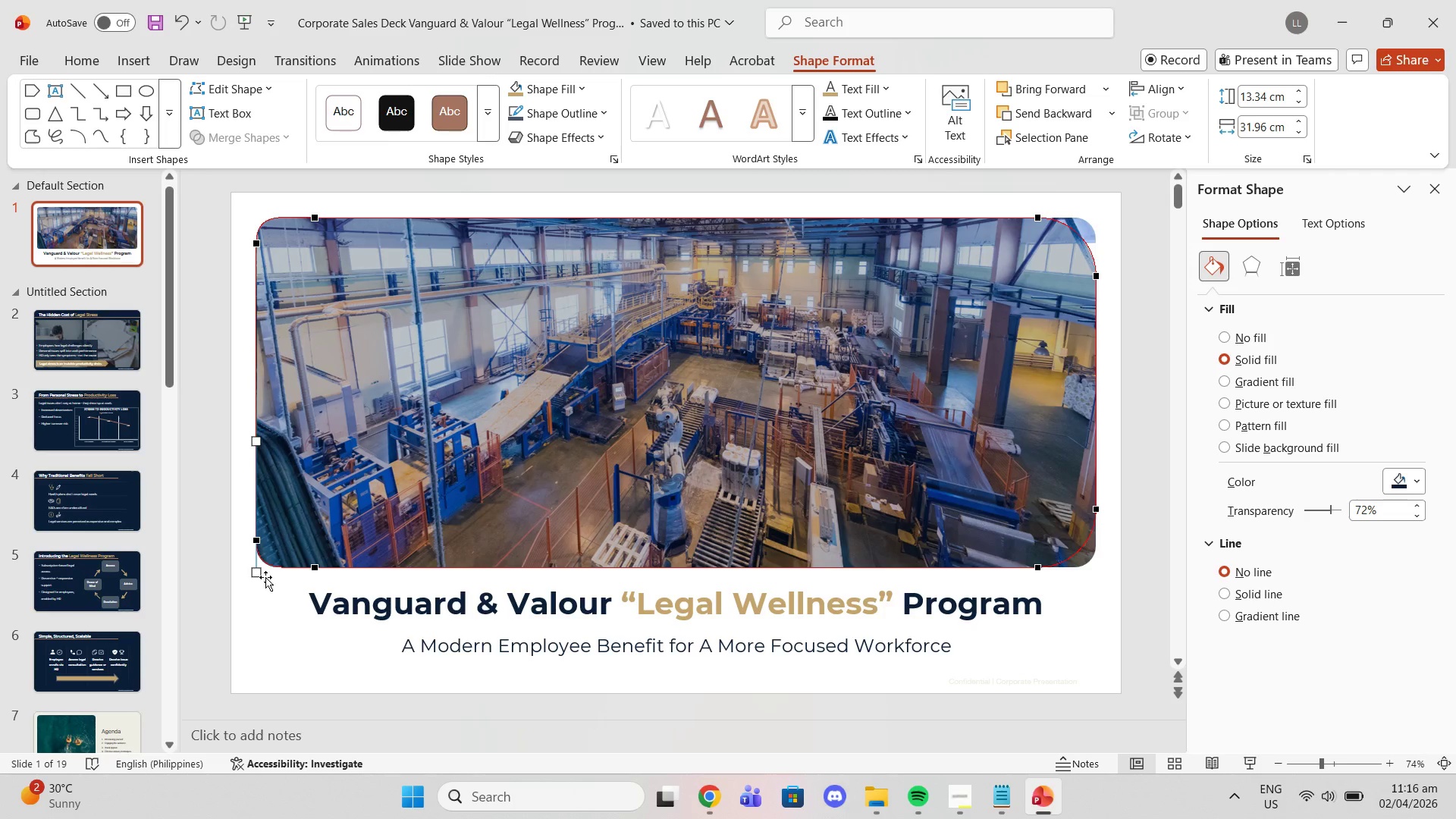 
left_click([265, 577])
 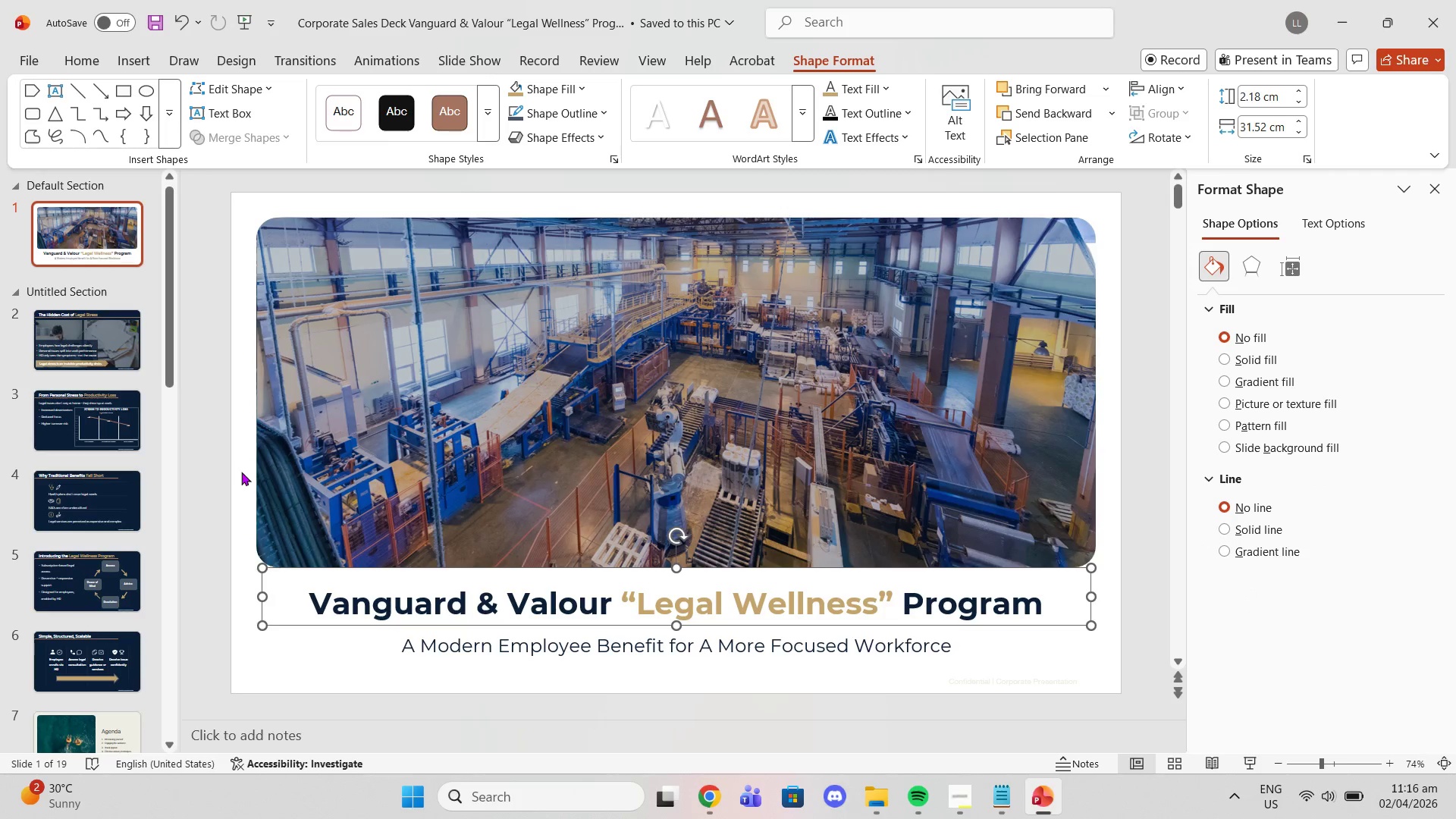 
left_click([225, 451])
 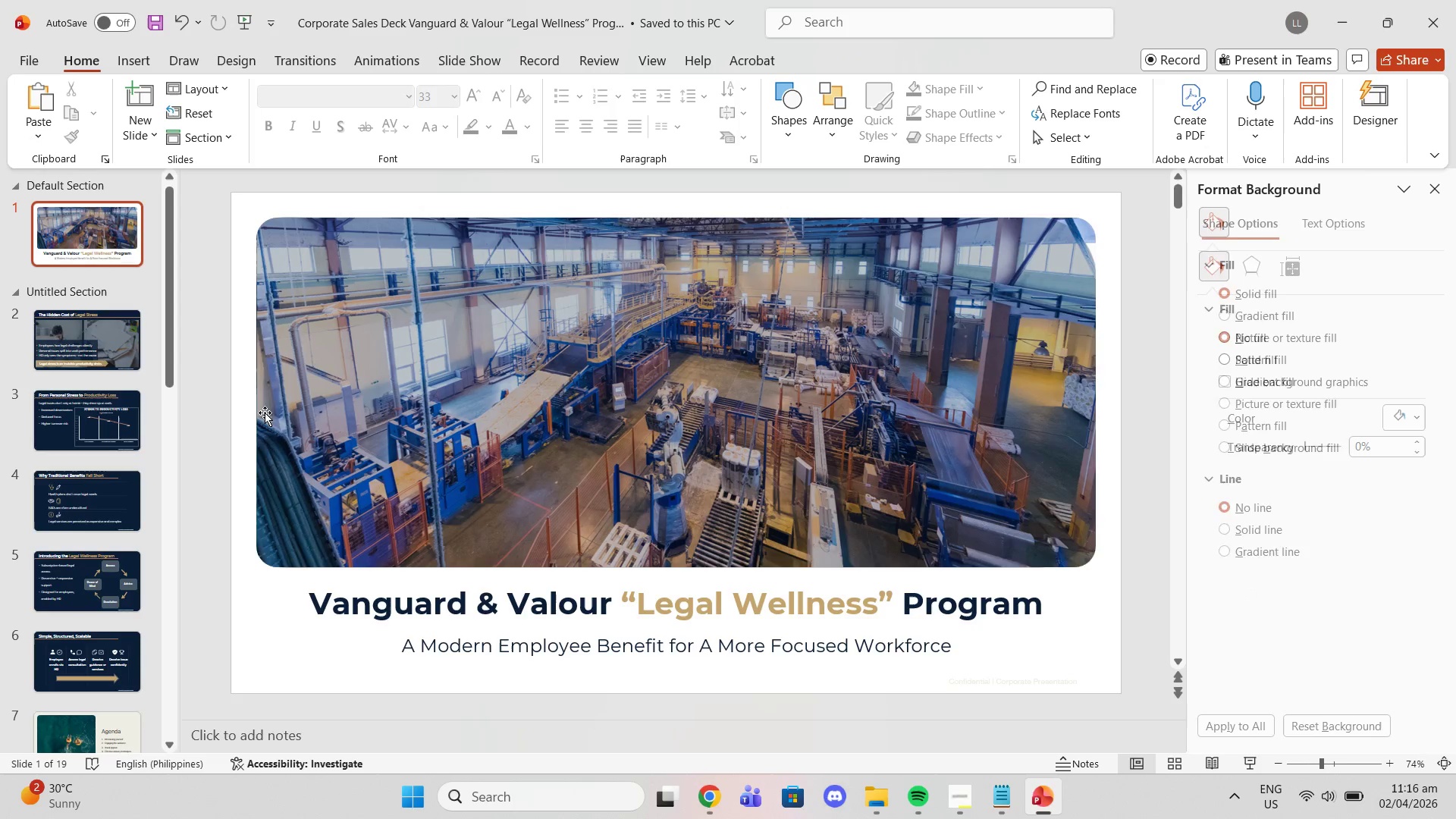 
left_click([268, 410])
 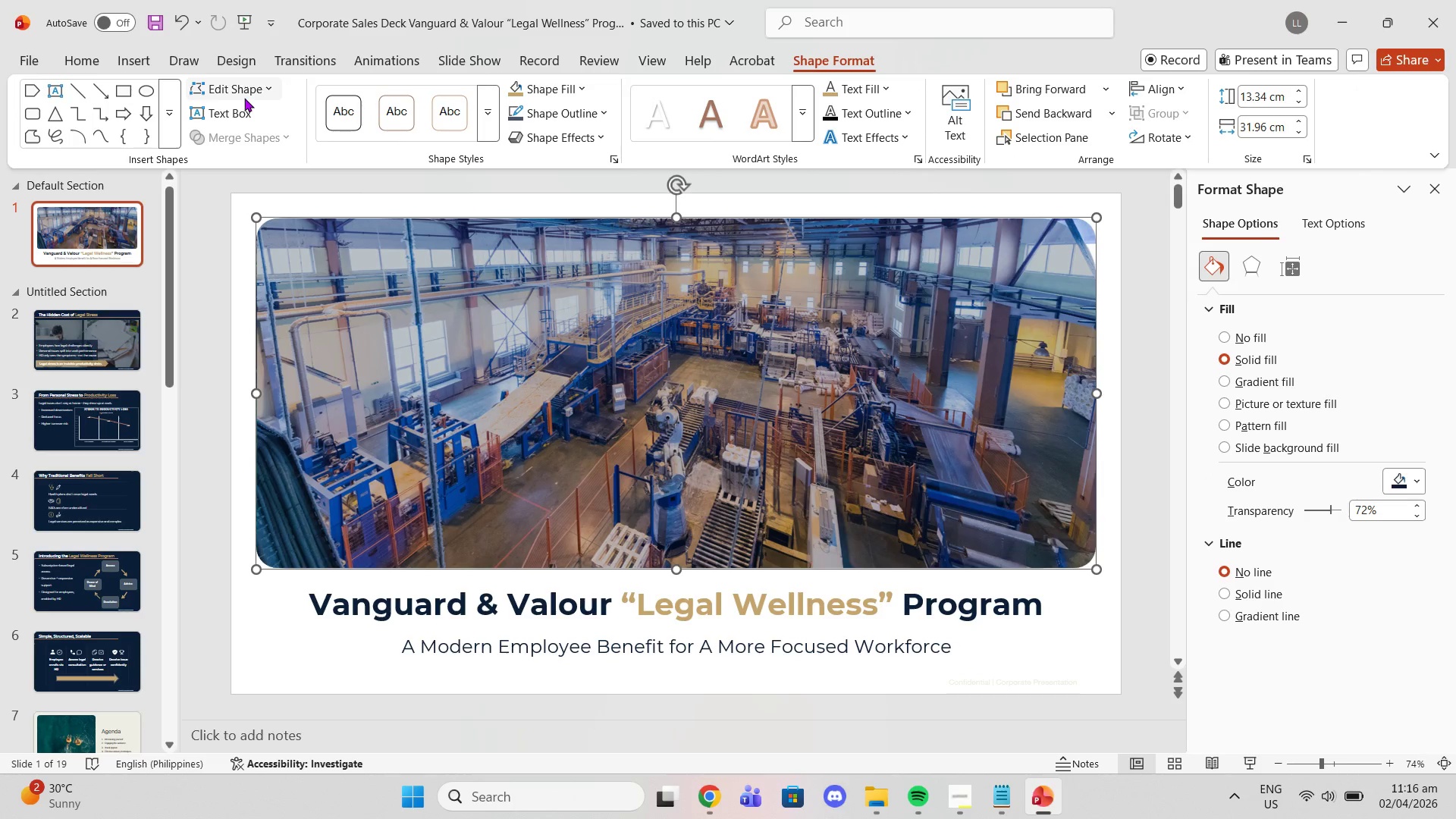 
left_click([245, 89])
 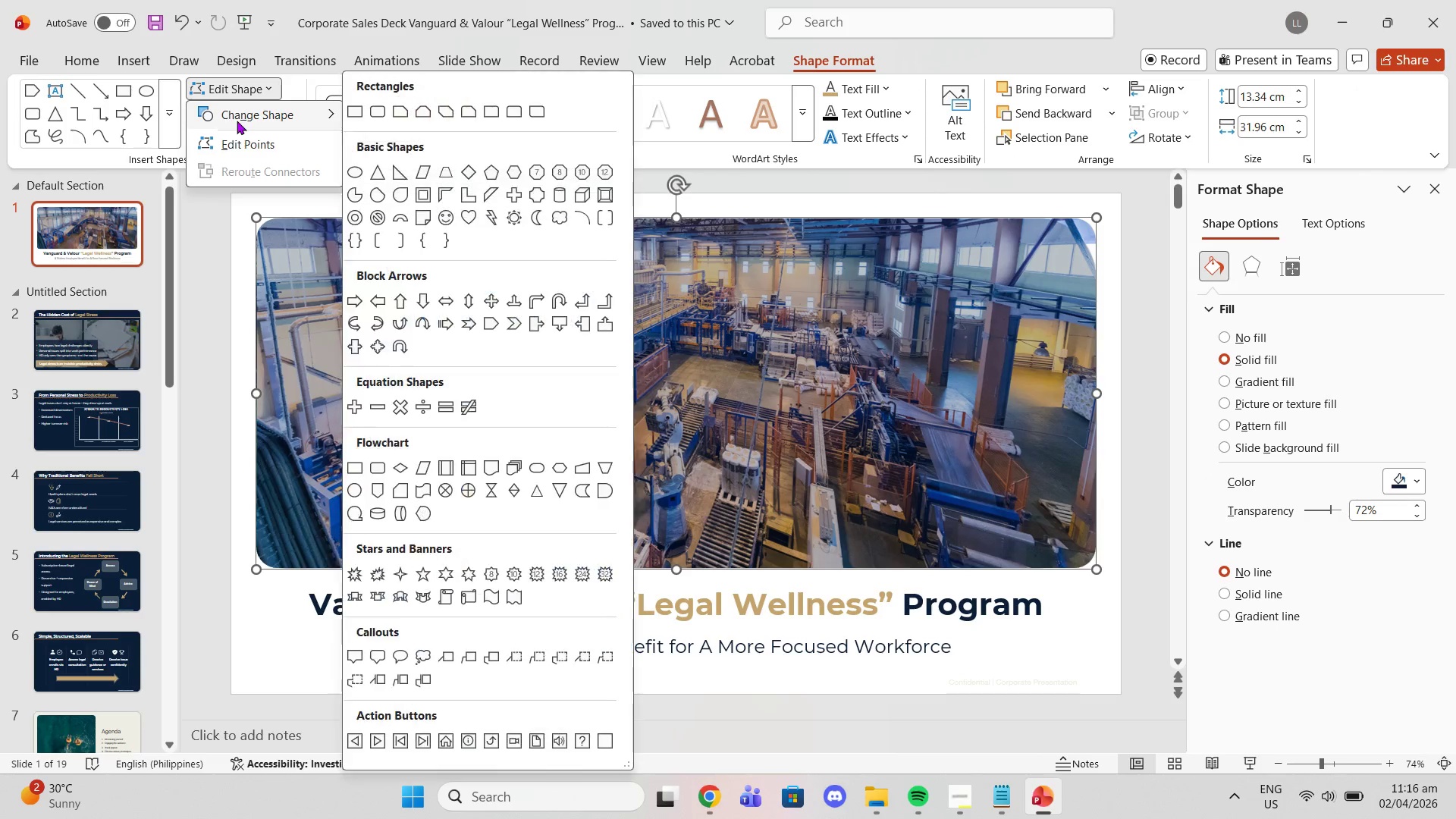 
left_click([233, 152])
 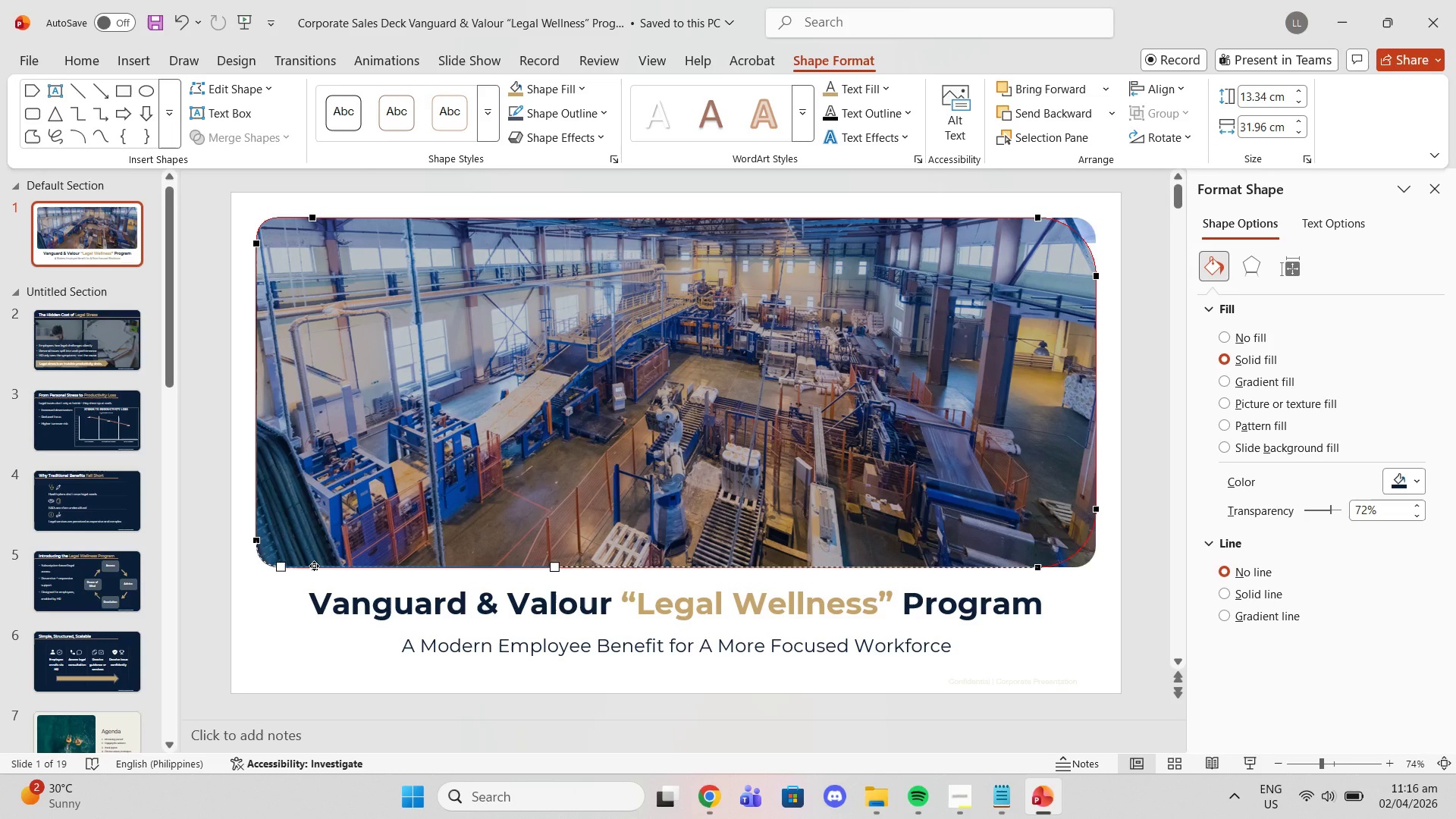 
wait(15.59)
 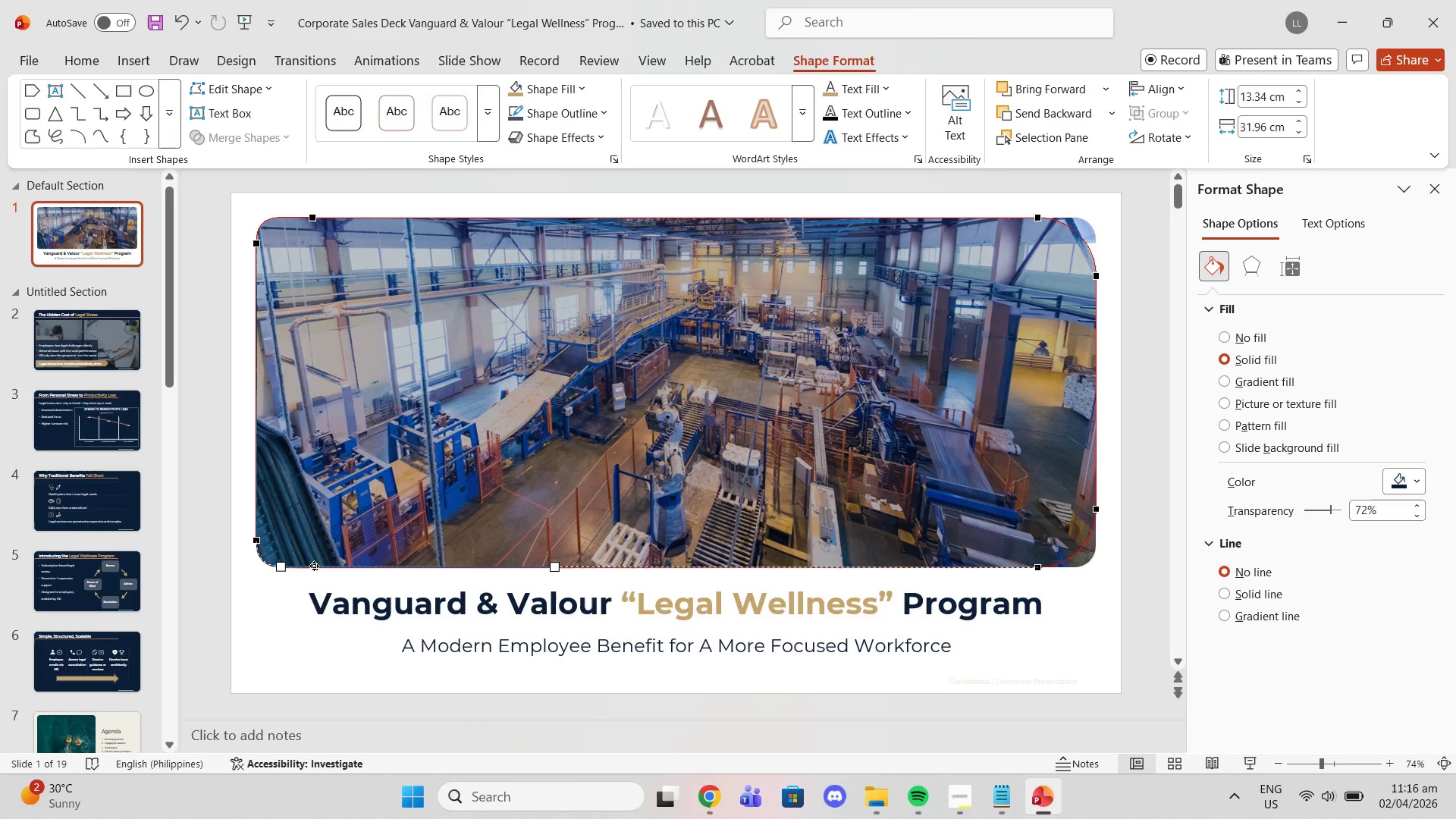 
left_click_drag(start_coordinate=[1035, 219], to_coordinate=[1071, 221])
 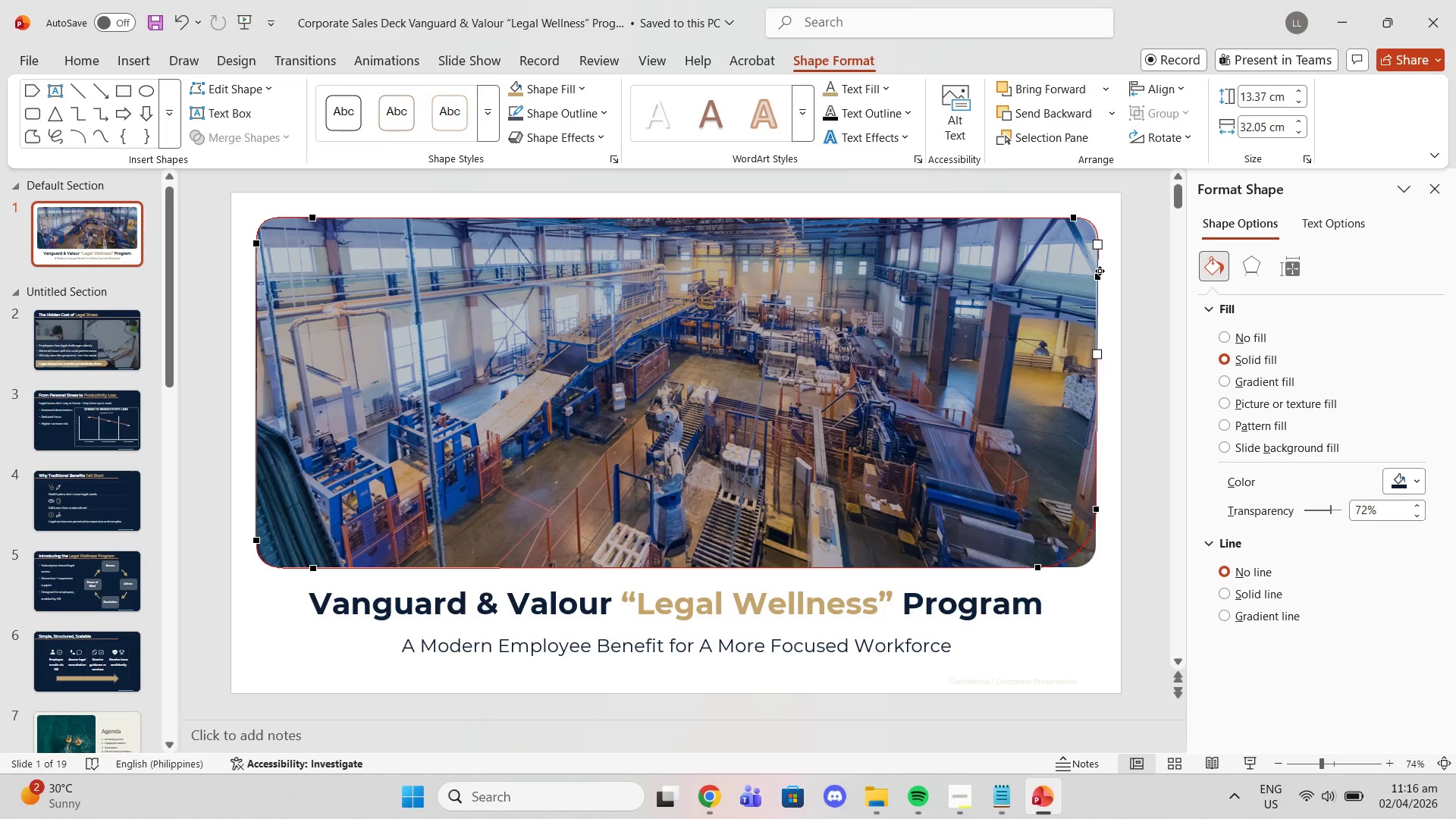 
wait(6.44)
 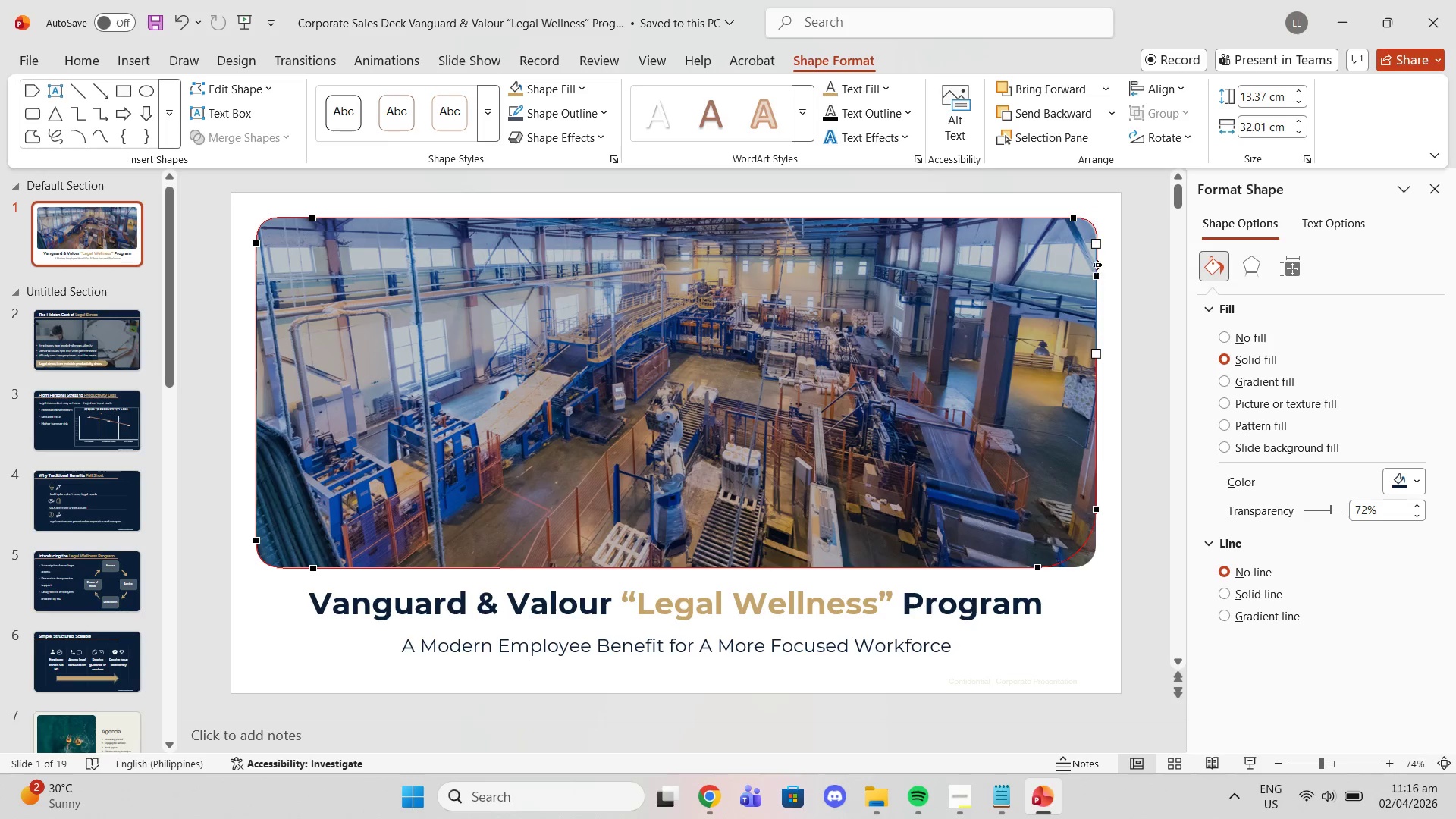 
left_click([1066, 320])
 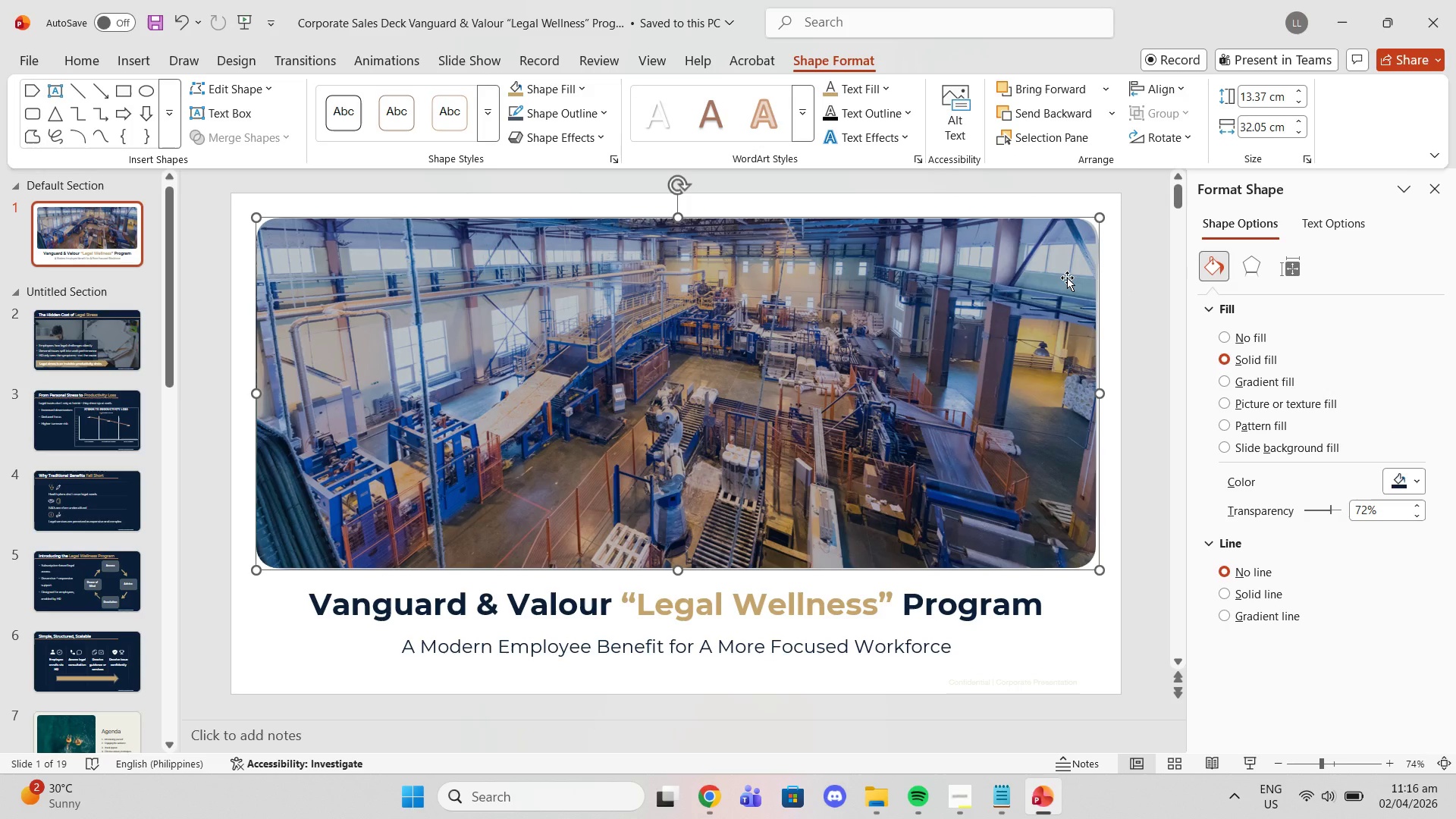 
key(Delete)
 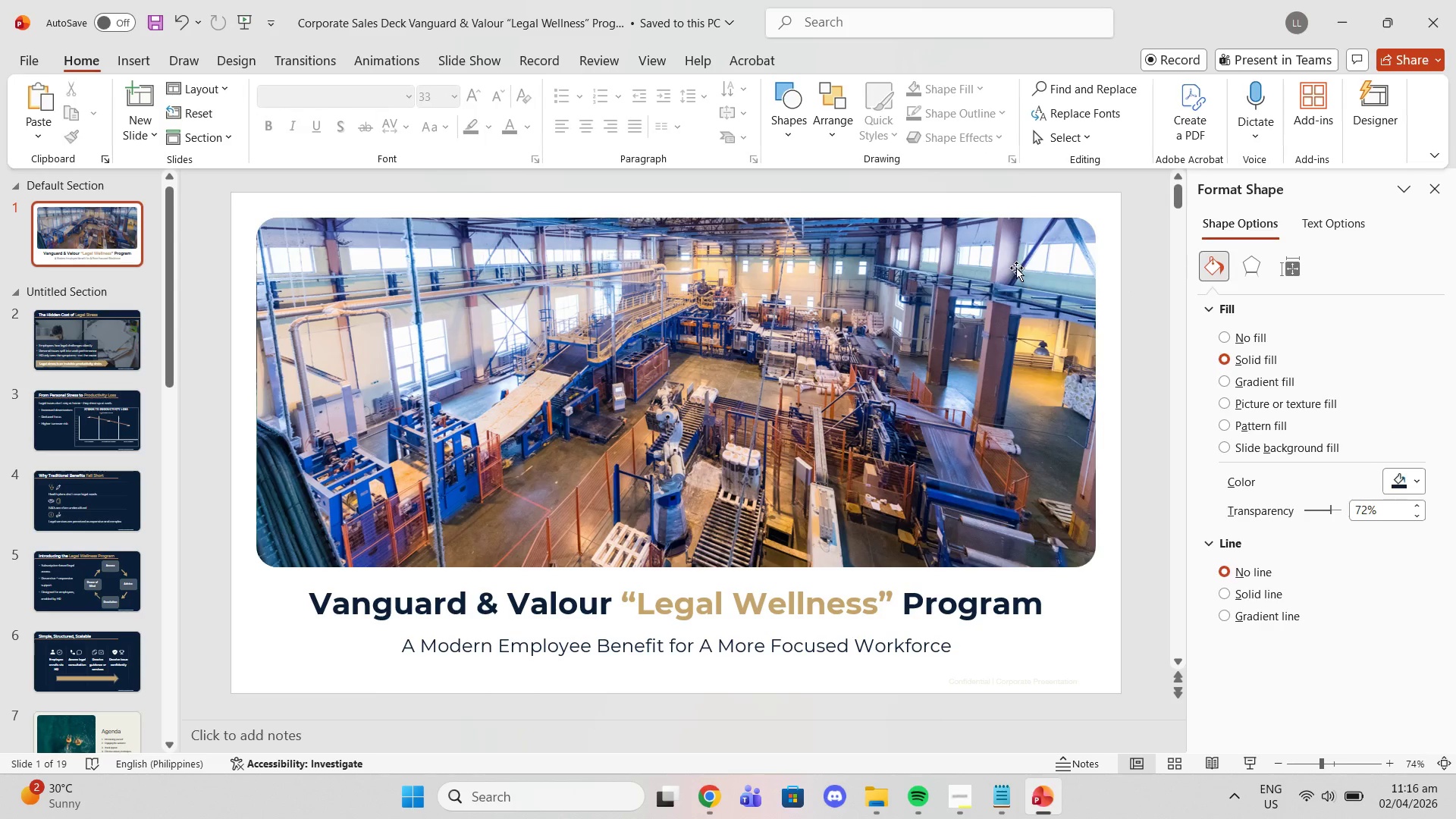 
left_click([1016, 268])
 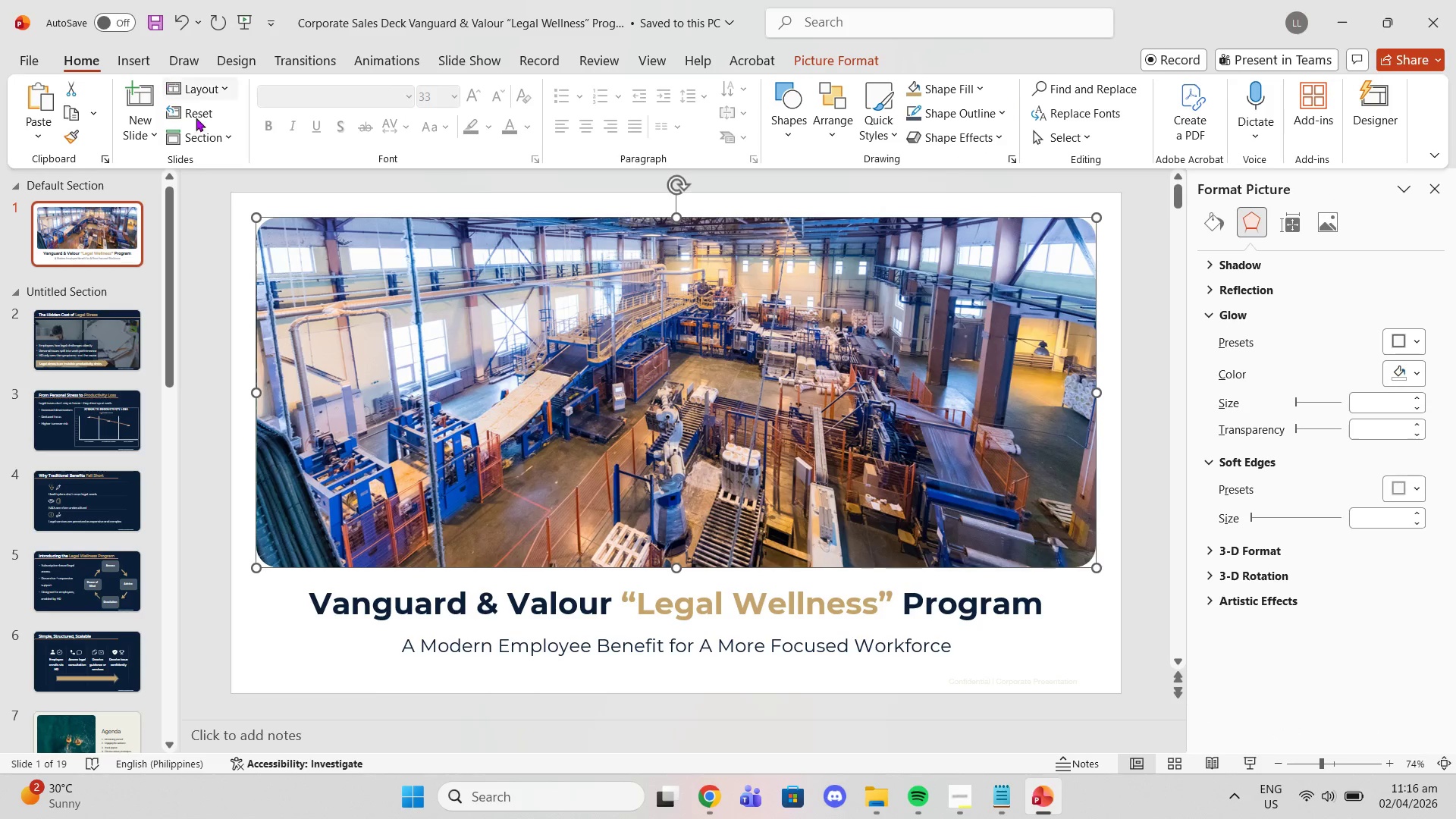 
right_click([323, 277])
 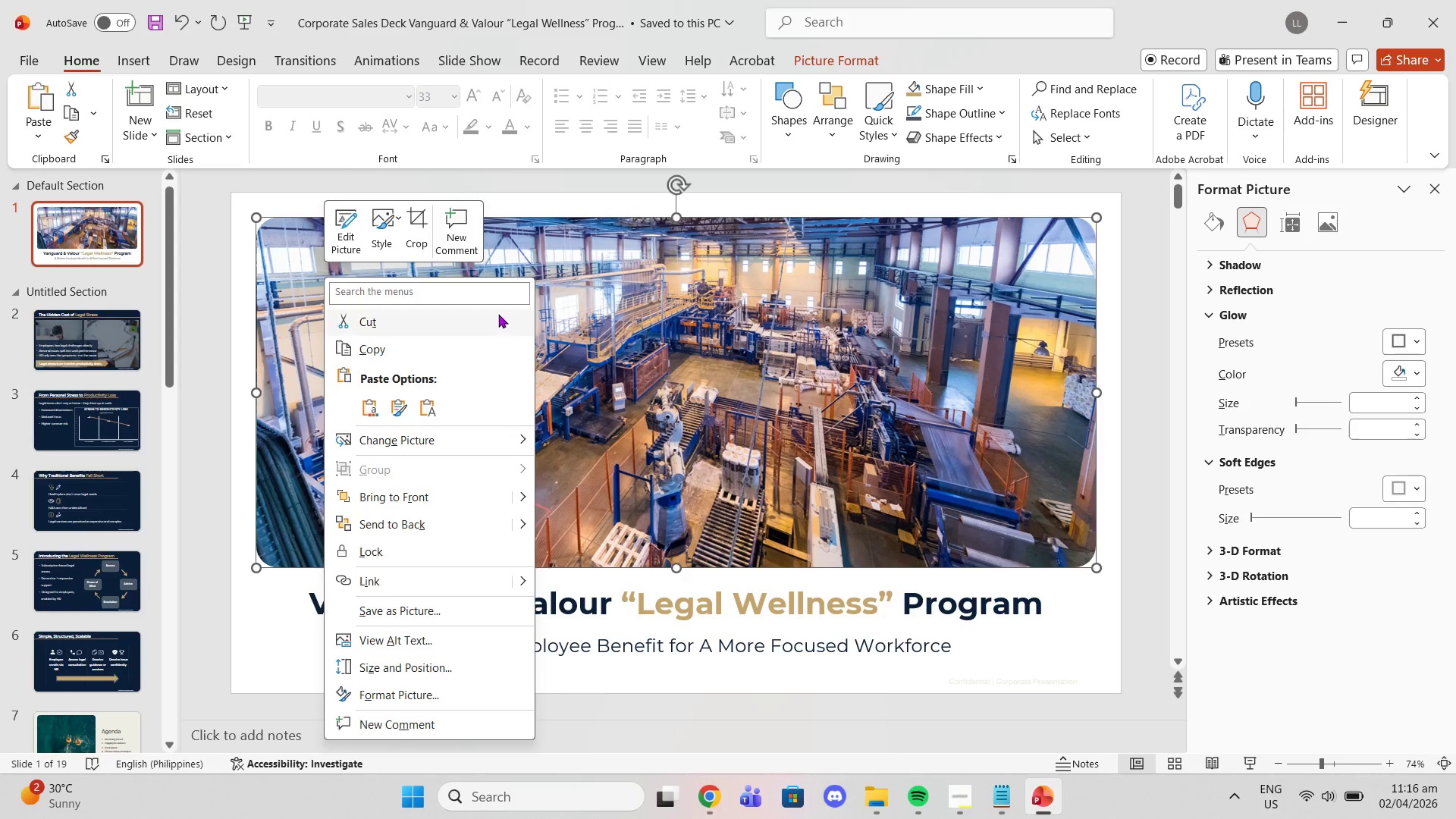 
left_click([614, 334])
 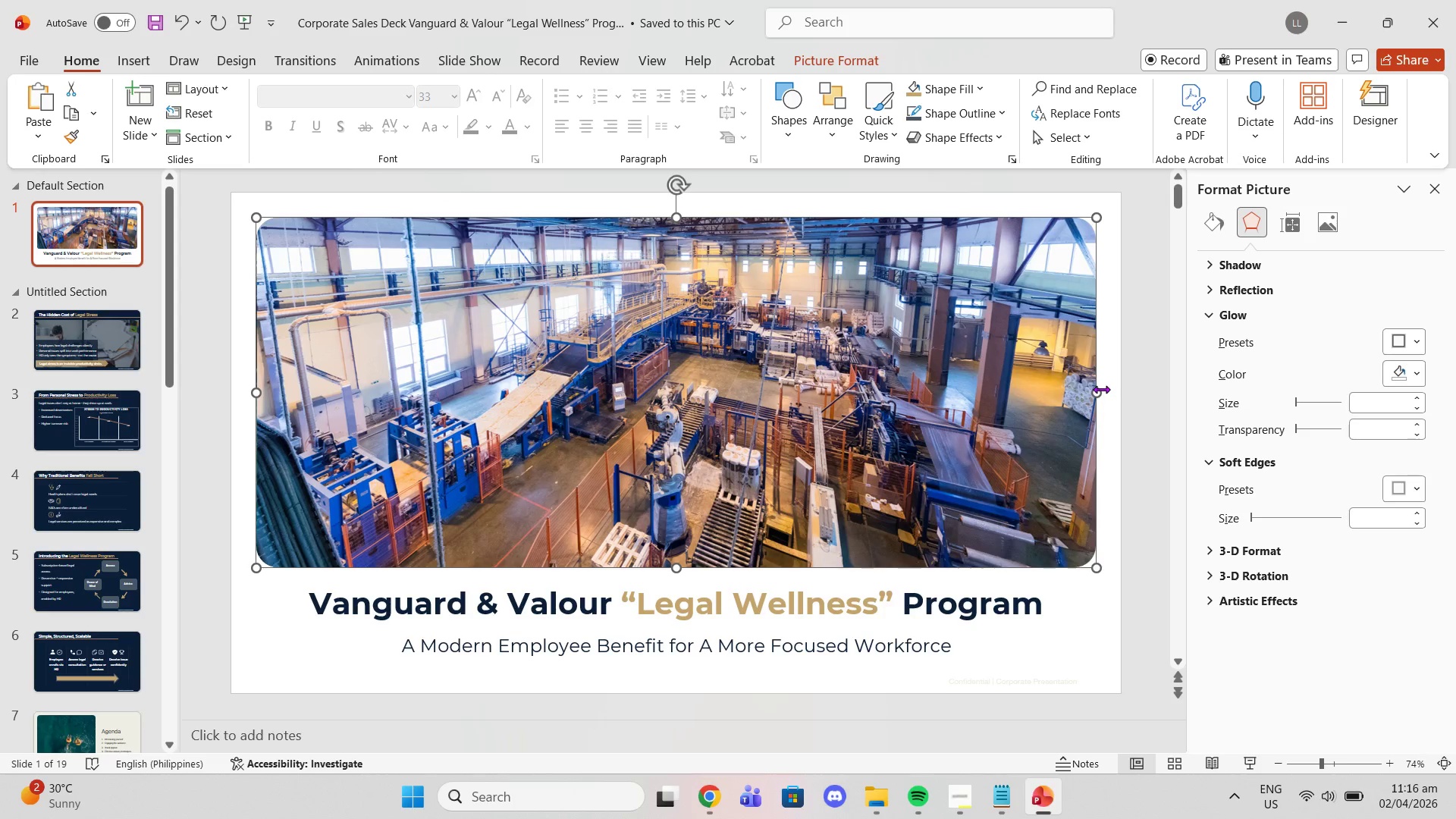 
left_click_drag(start_coordinate=[1101, 389], to_coordinate=[1144, 376])
 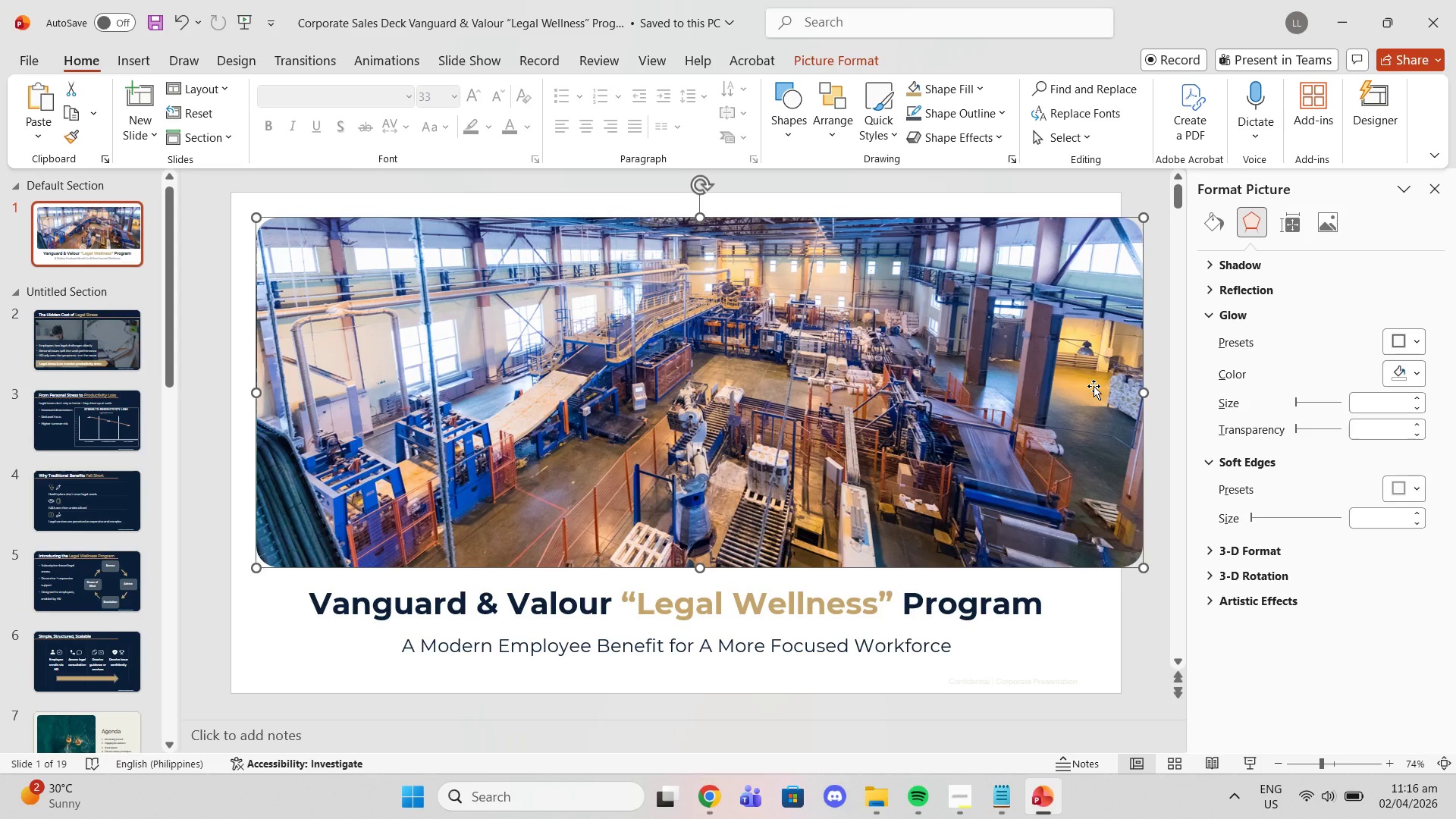 
key(Control+Z)
 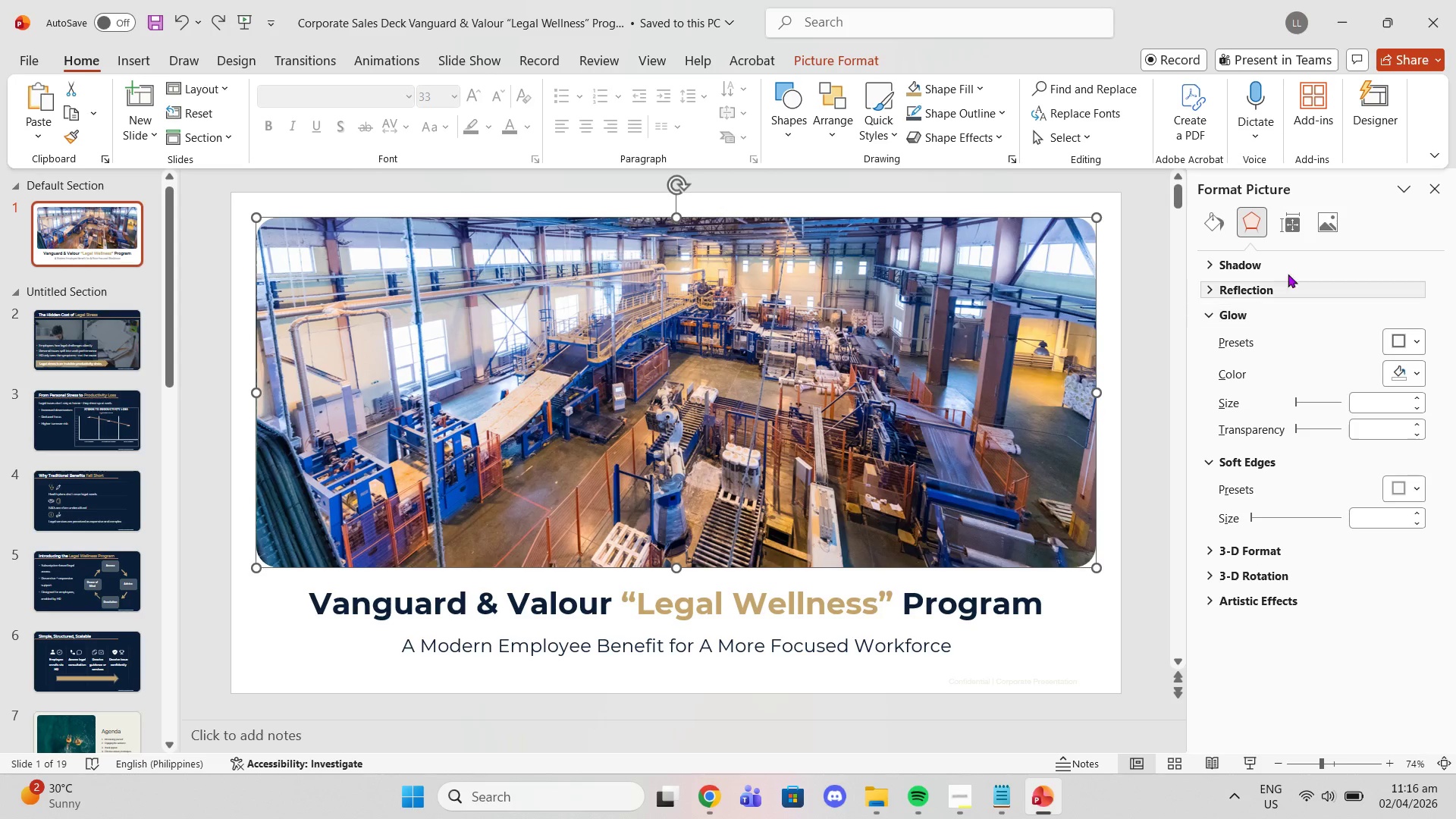 
left_click([1225, 235])
 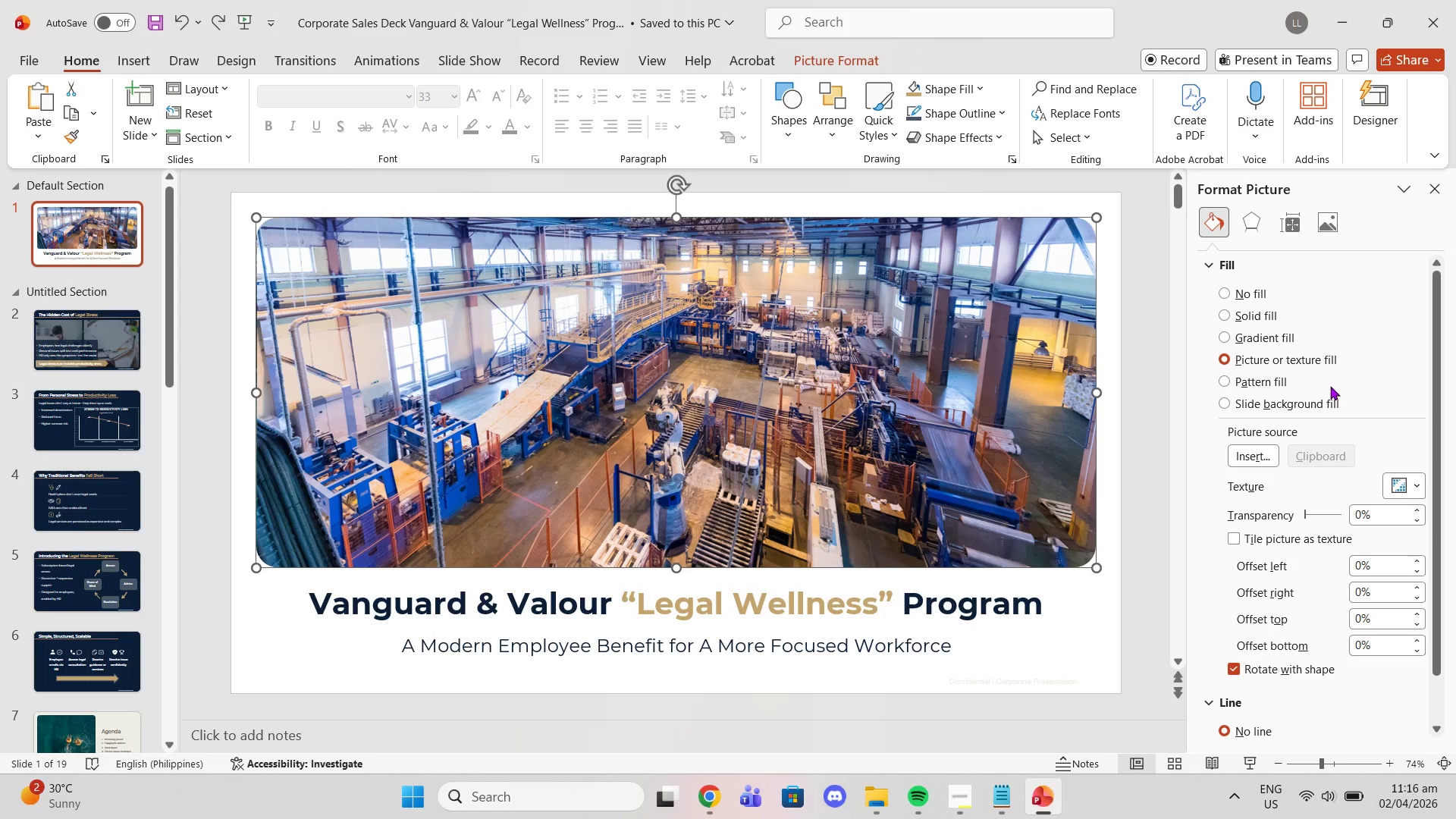 
scroll: coordinate [1311, 625], scroll_direction: down, amount: 3.0
 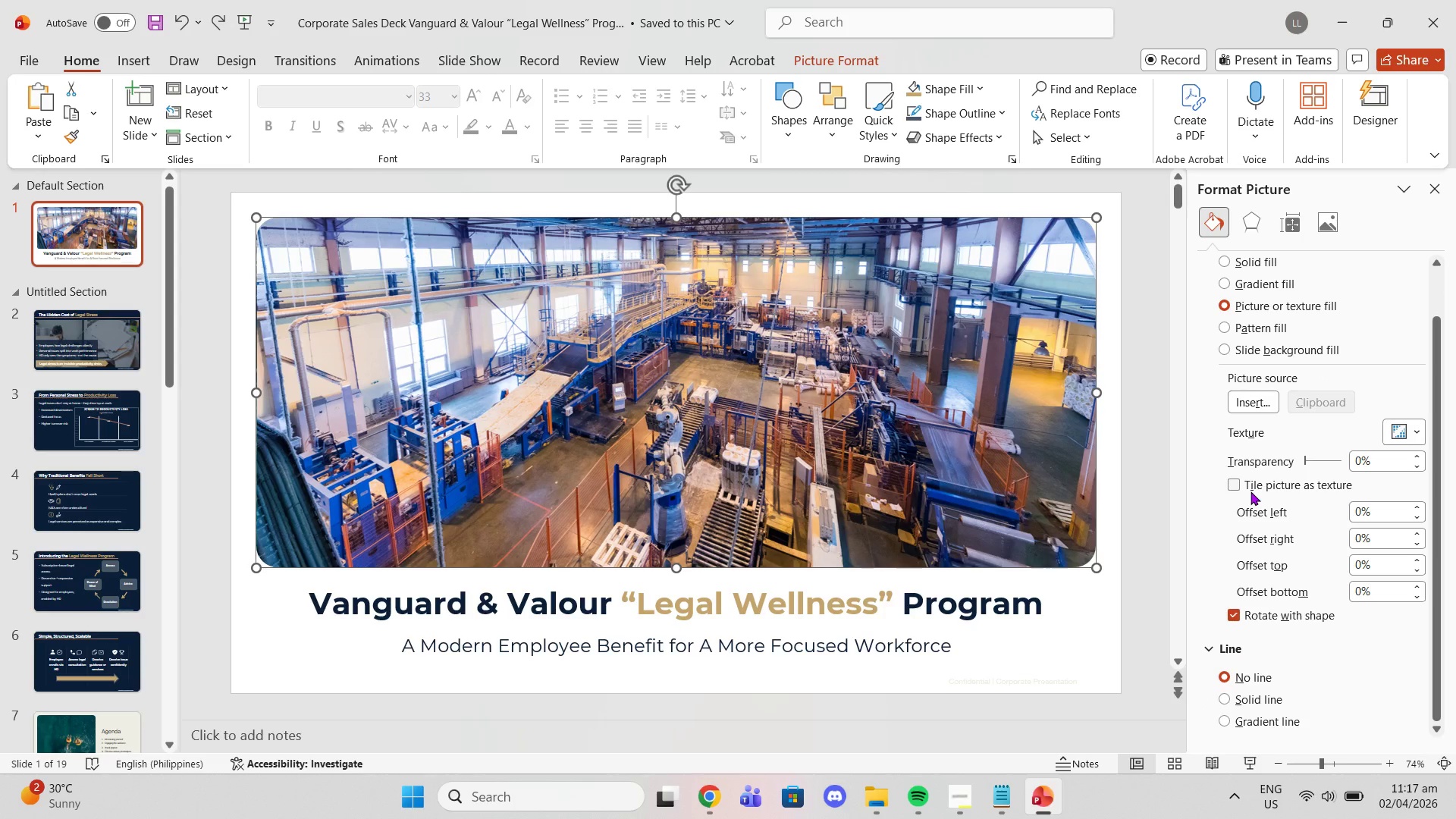 
scroll: coordinate [1270, 422], scroll_direction: up, amount: 4.0
 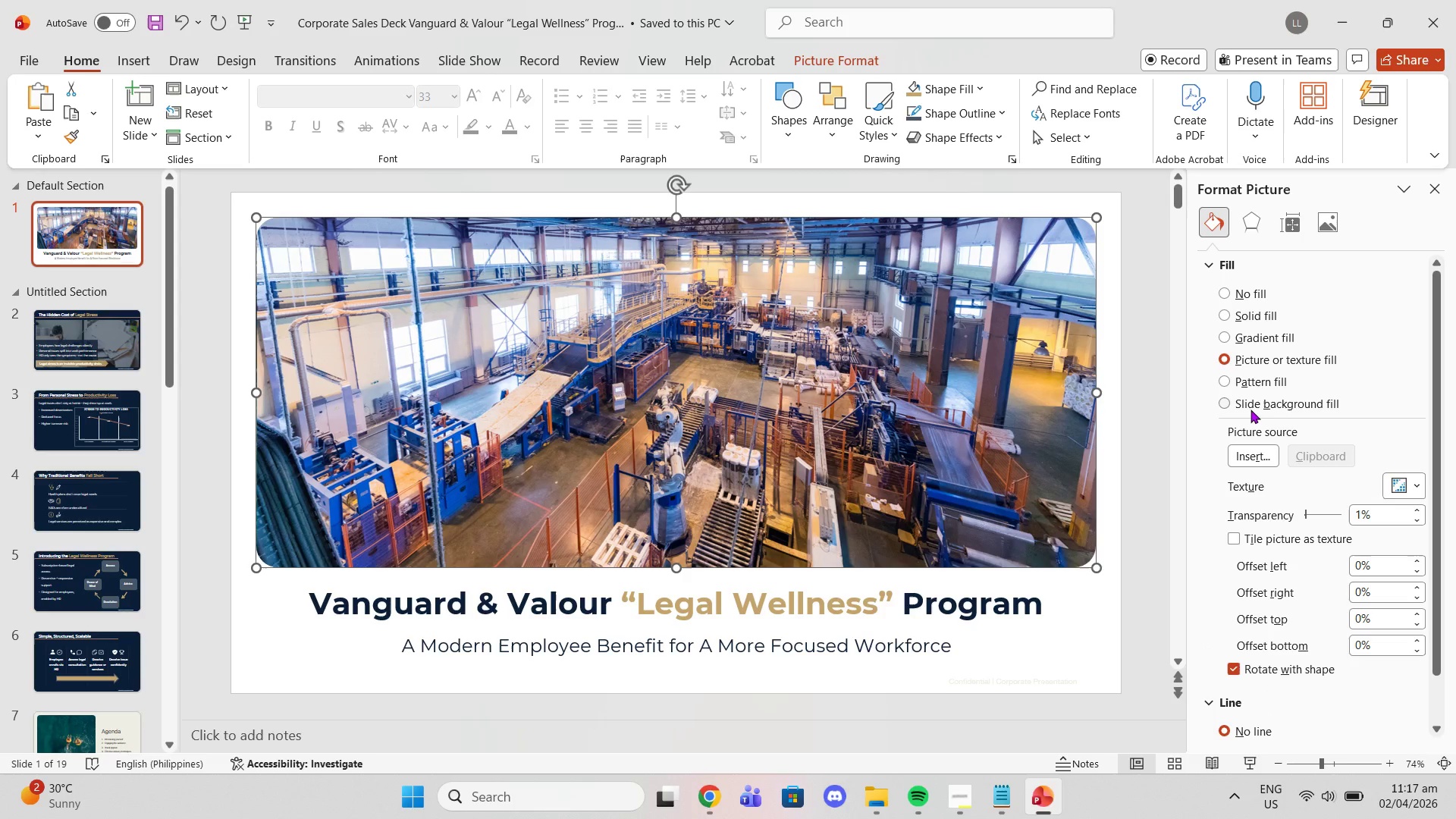 
left_click([1246, 408])
 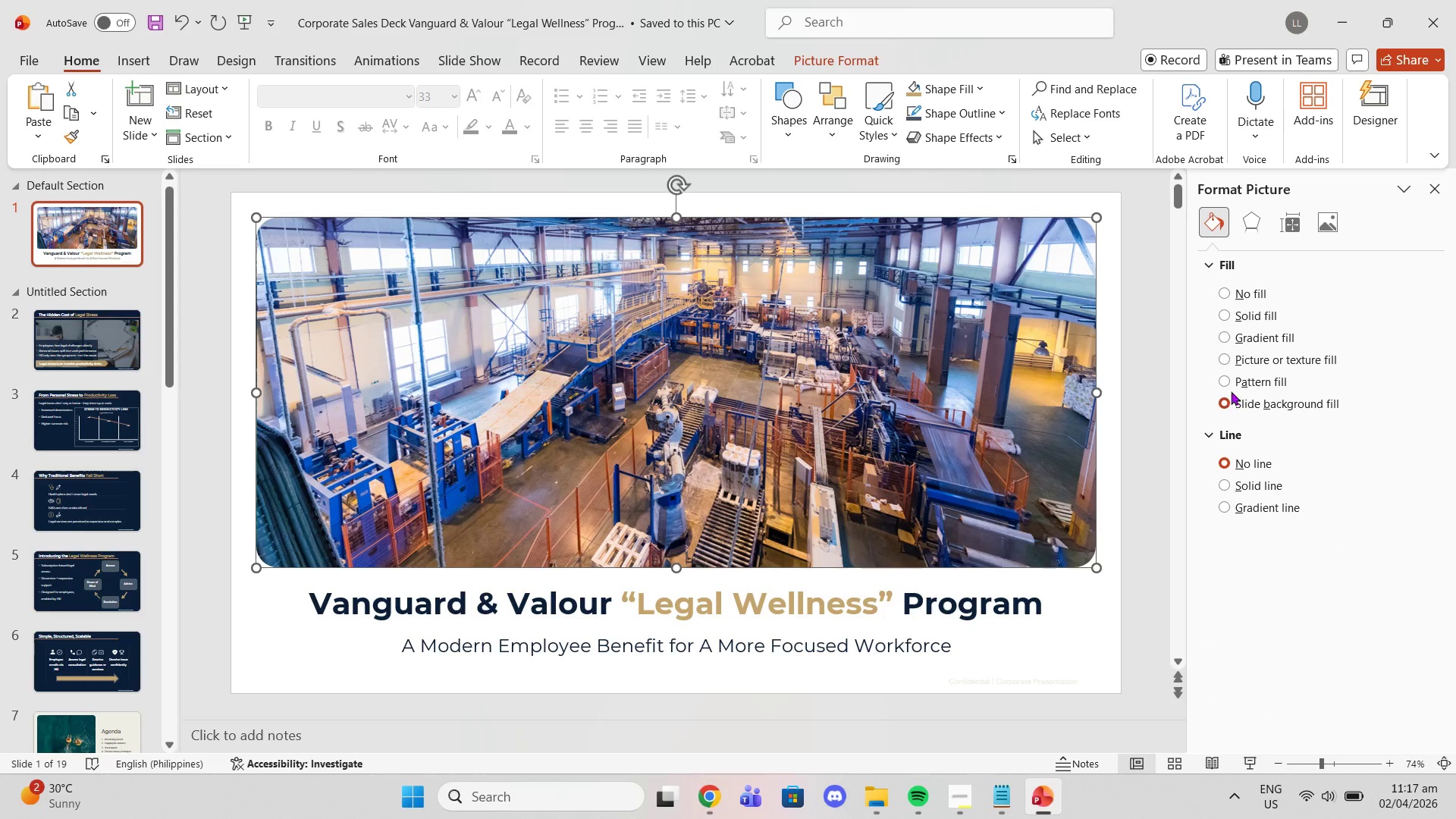 
left_click([1231, 371])
 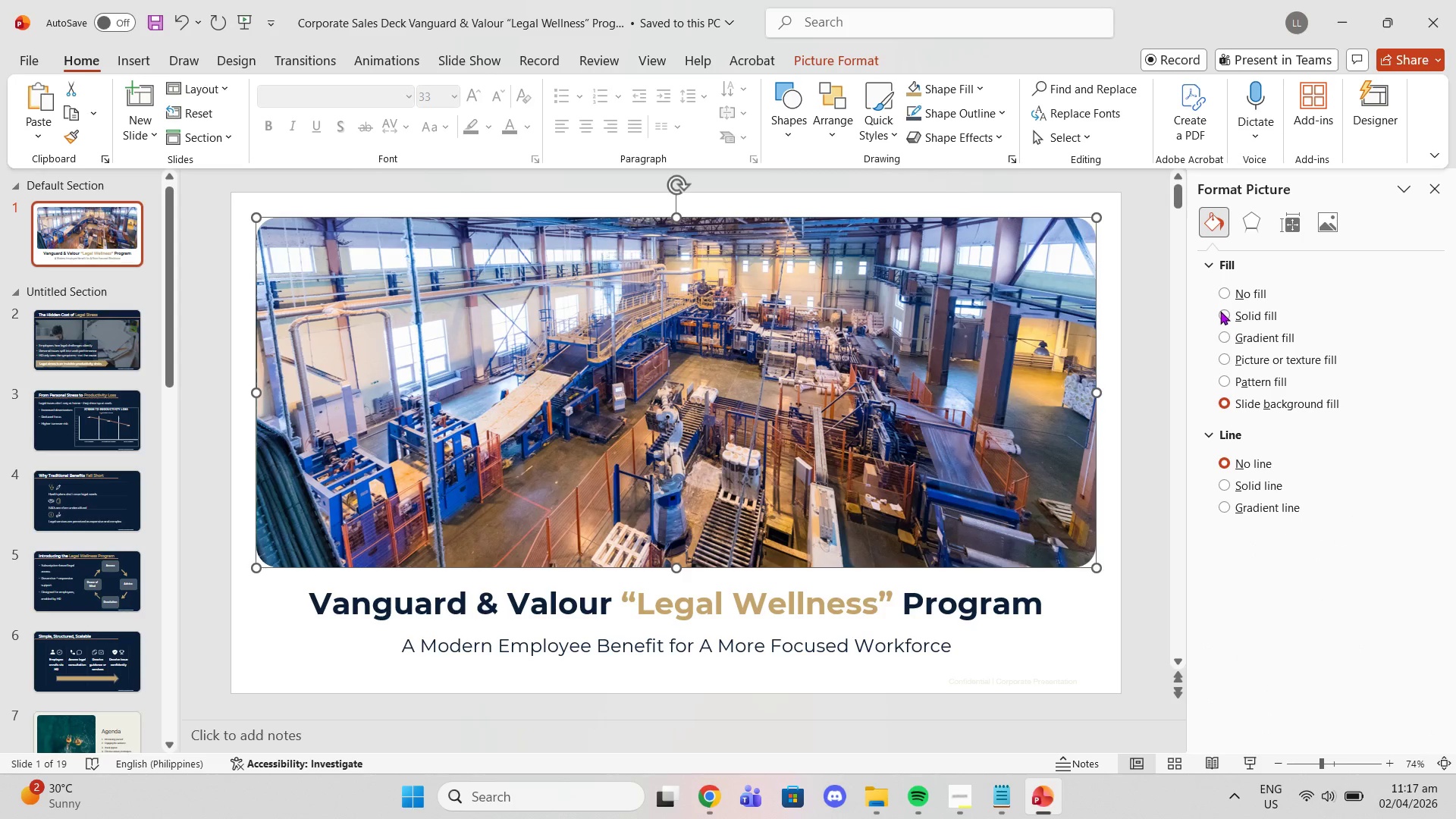 
left_click([1220, 311])
 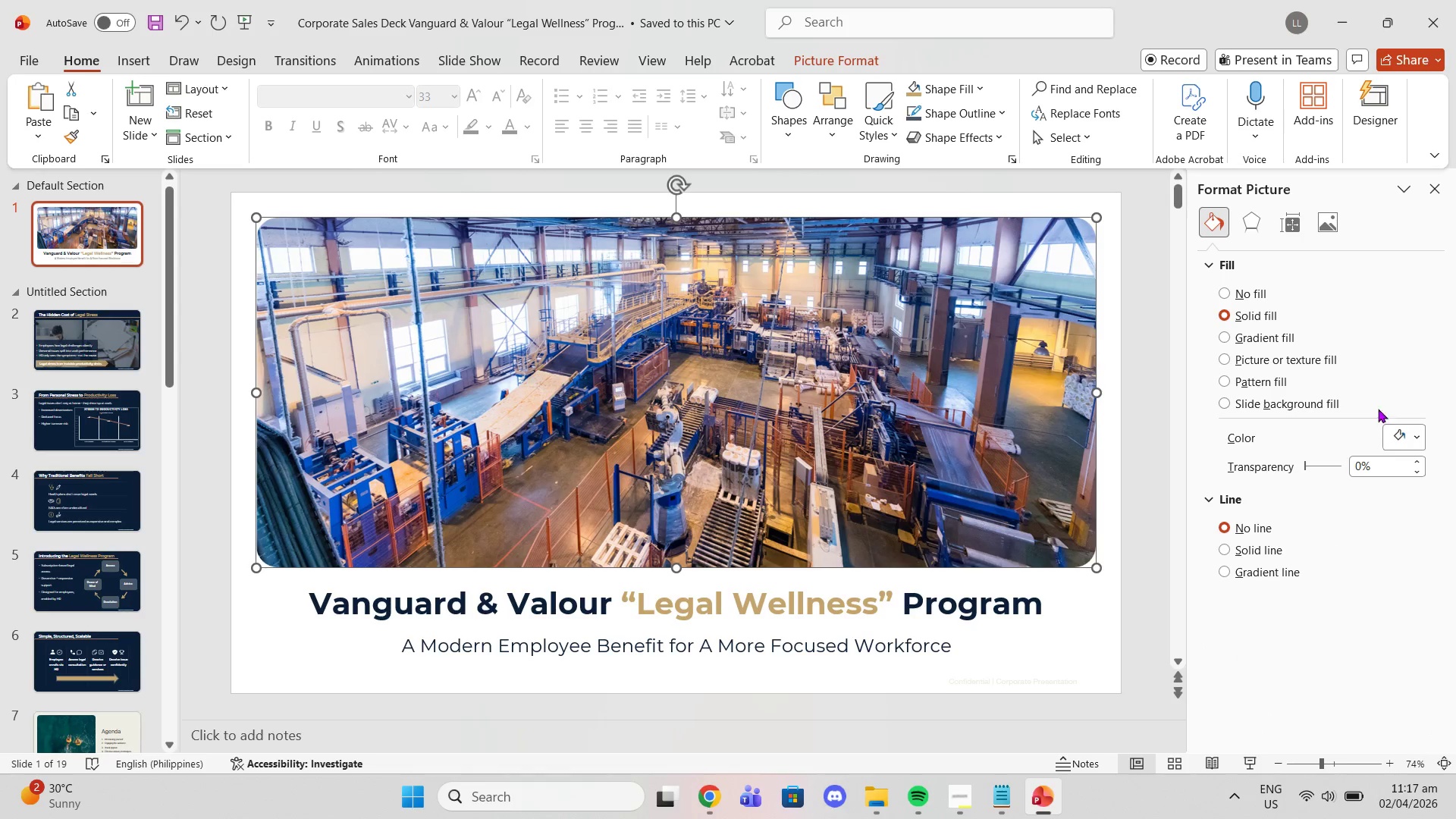 
left_click([1401, 435])
 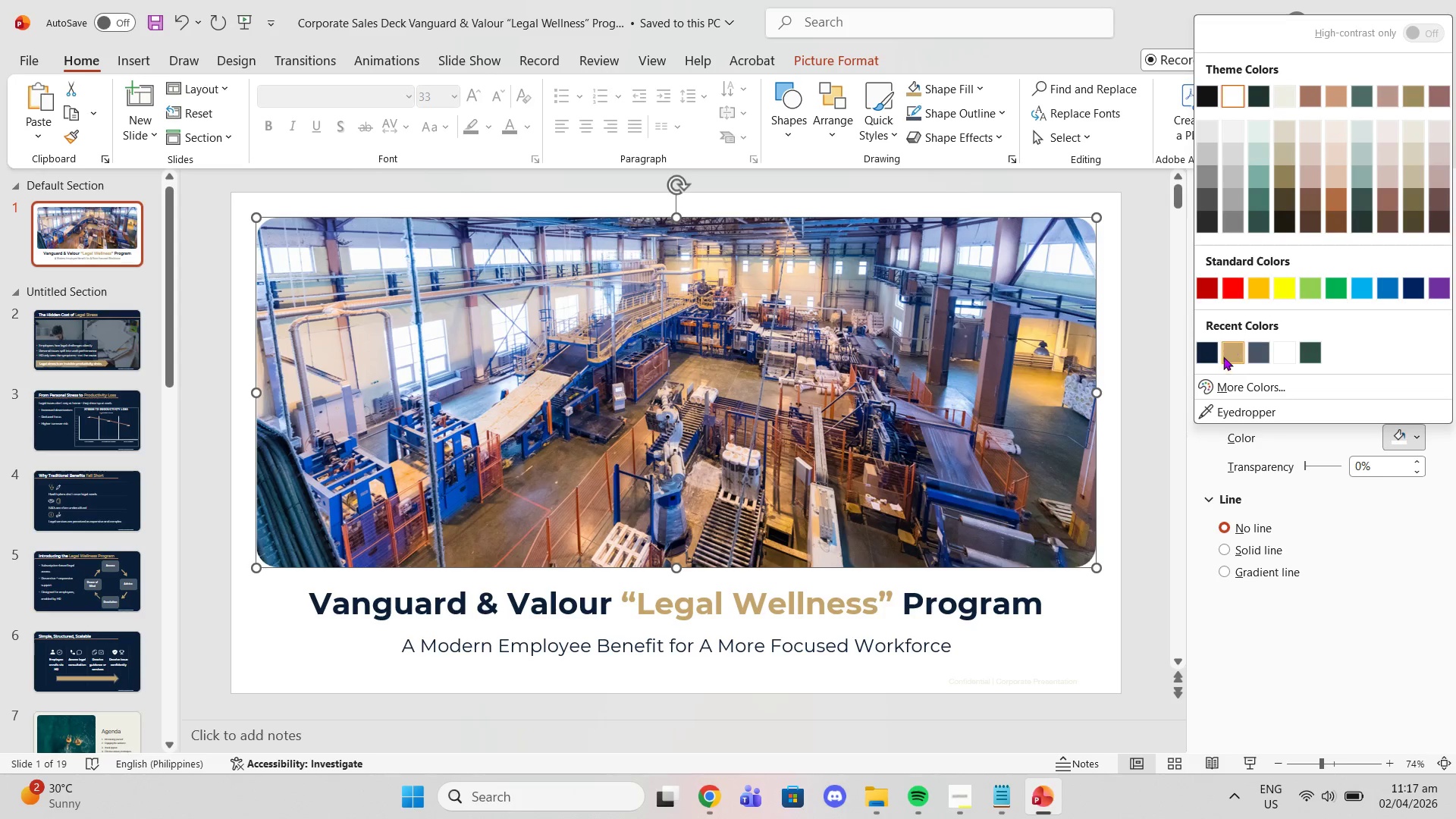 
left_click([1212, 356])
 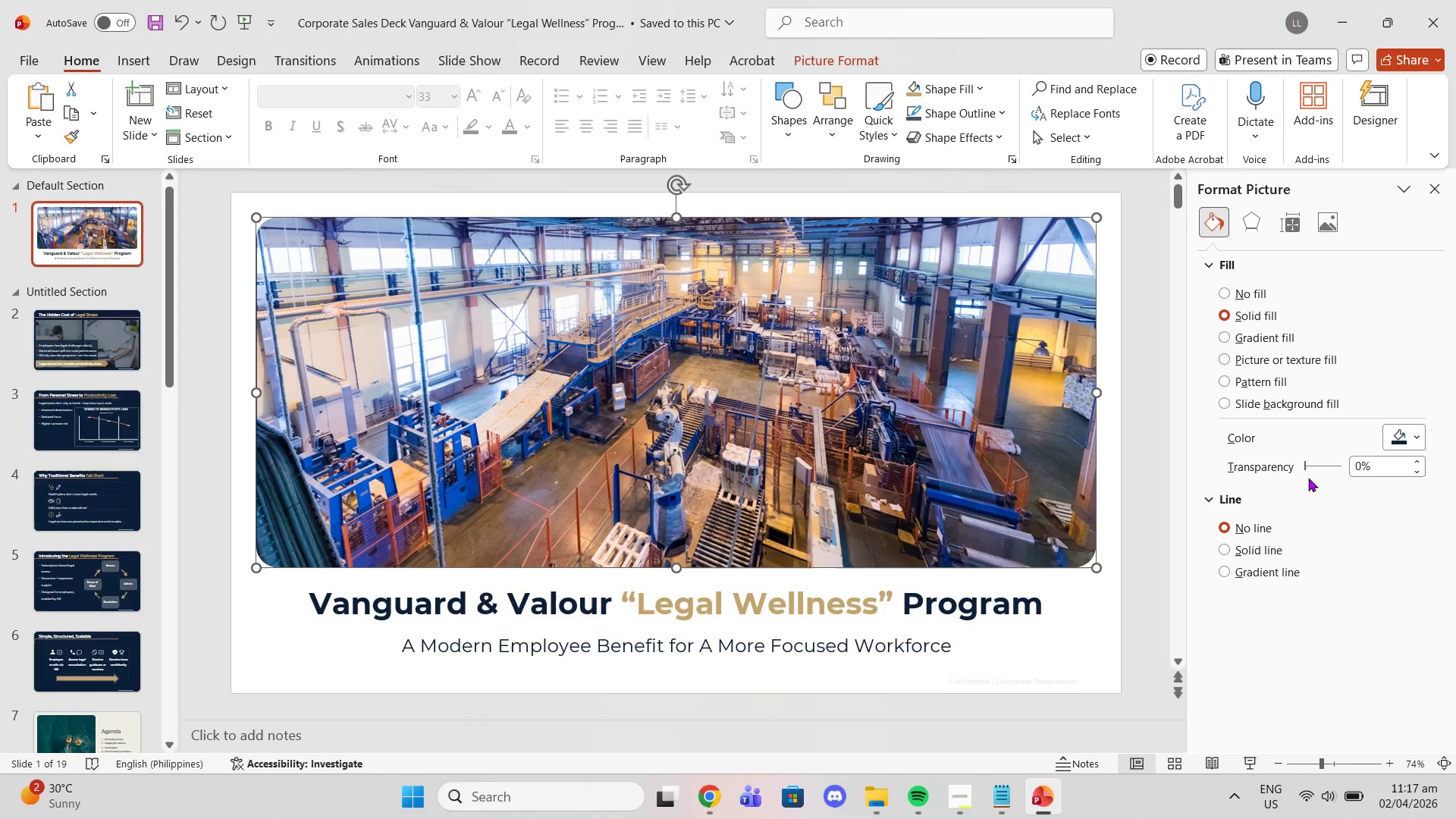 
left_click_drag(start_coordinate=[1303, 470], to_coordinate=[1401, 466])
 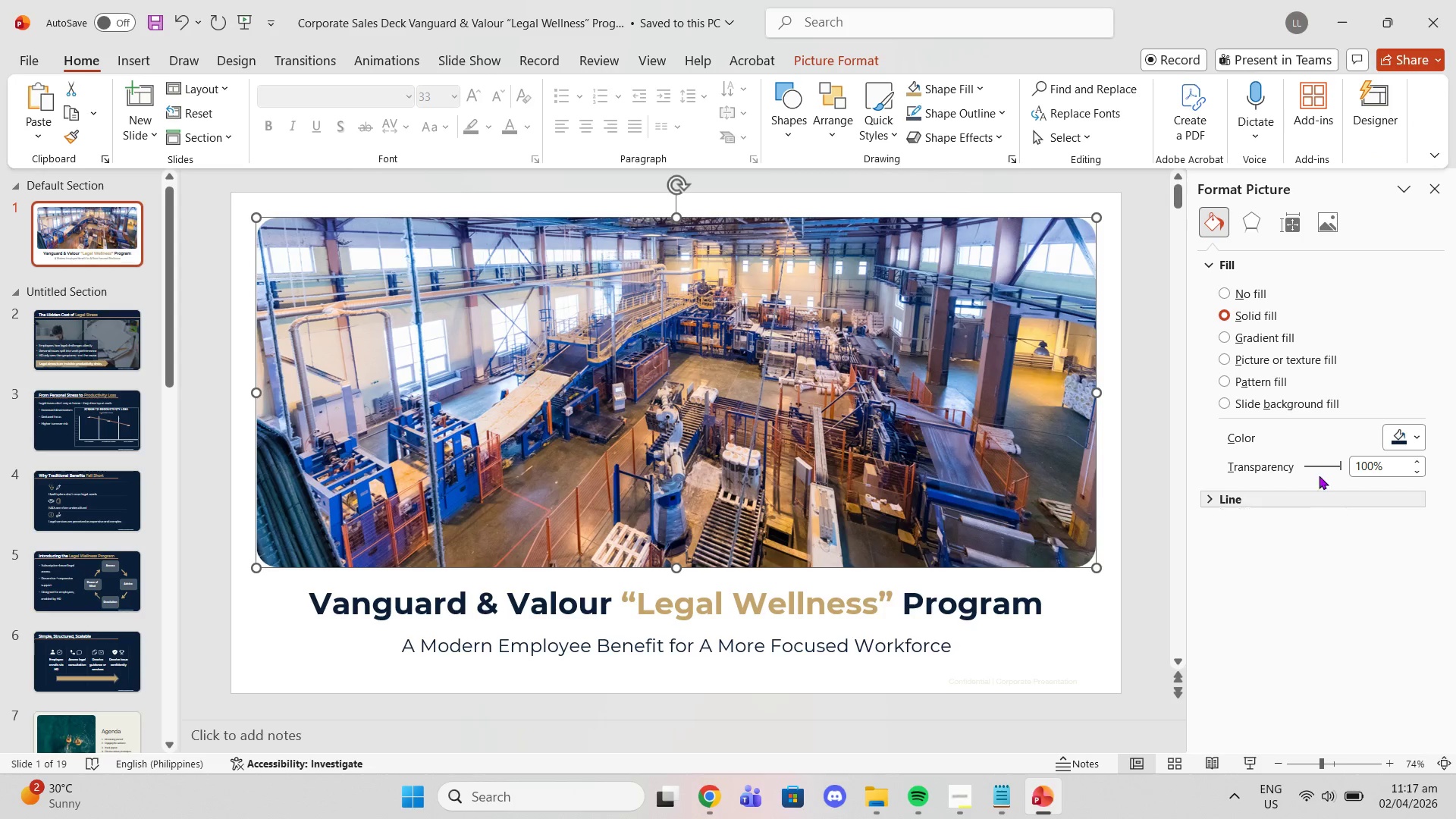 
double_click([951, 341])
 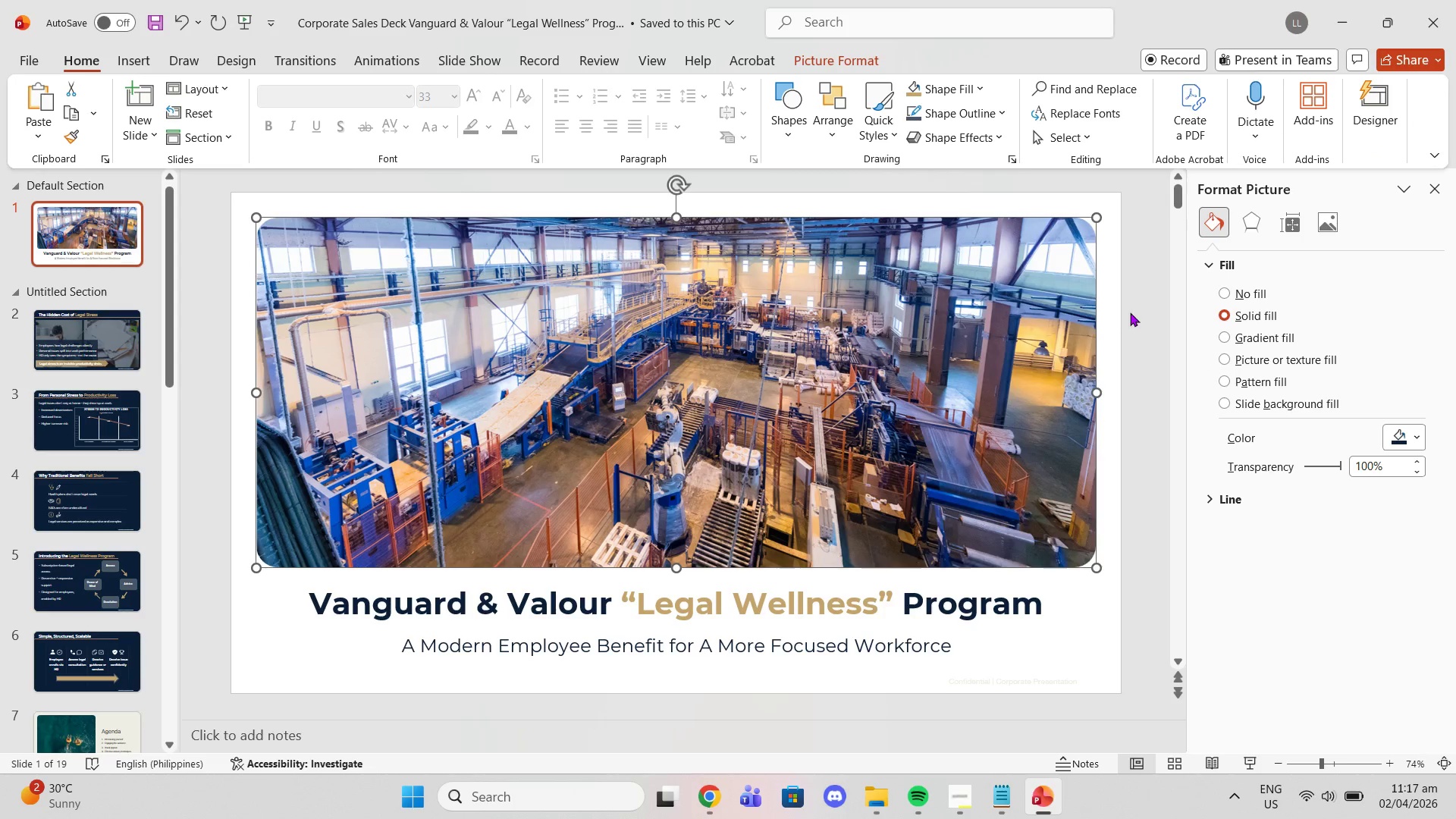 
left_click([1147, 311])
 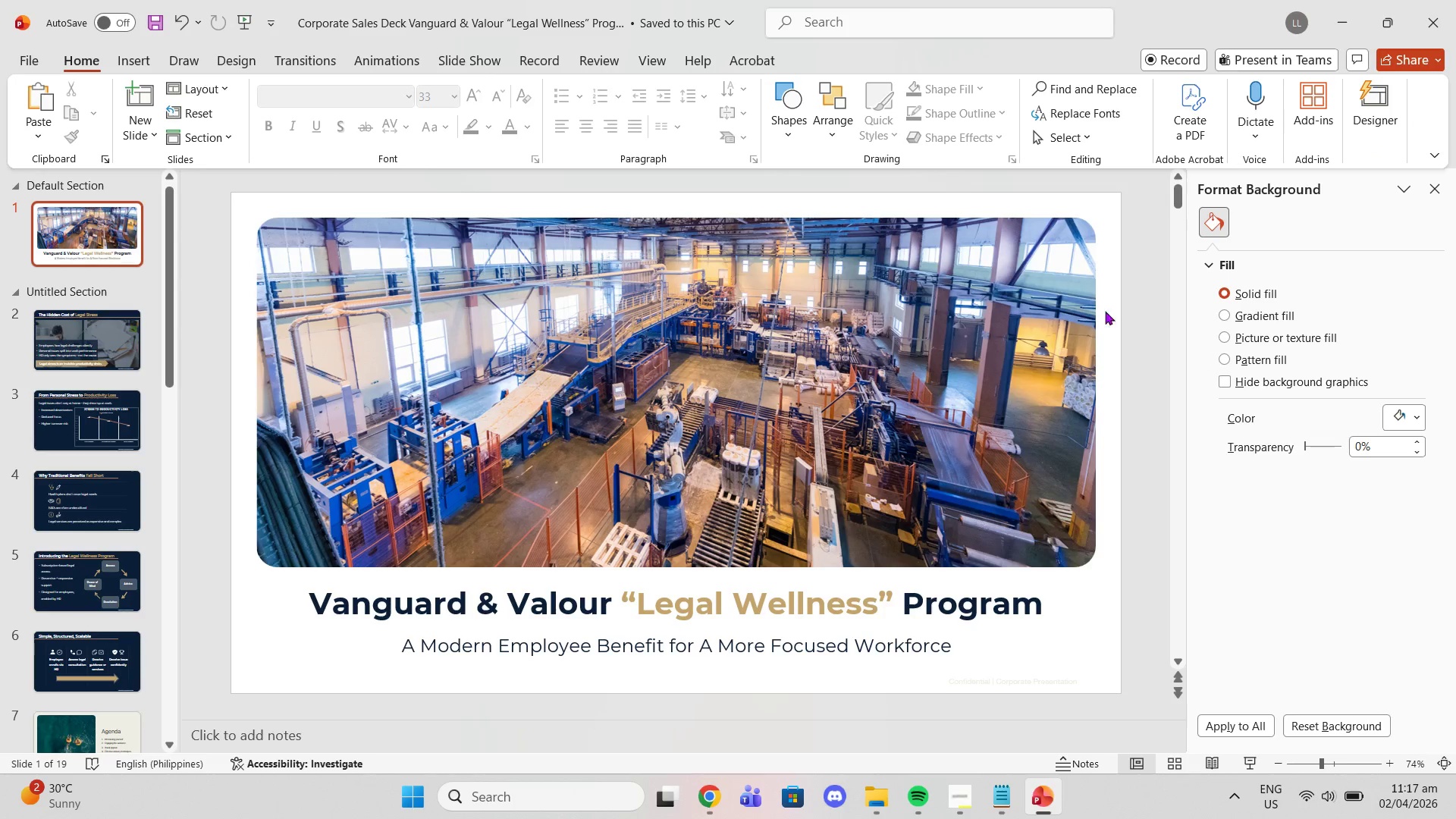 
left_click([1003, 324])
 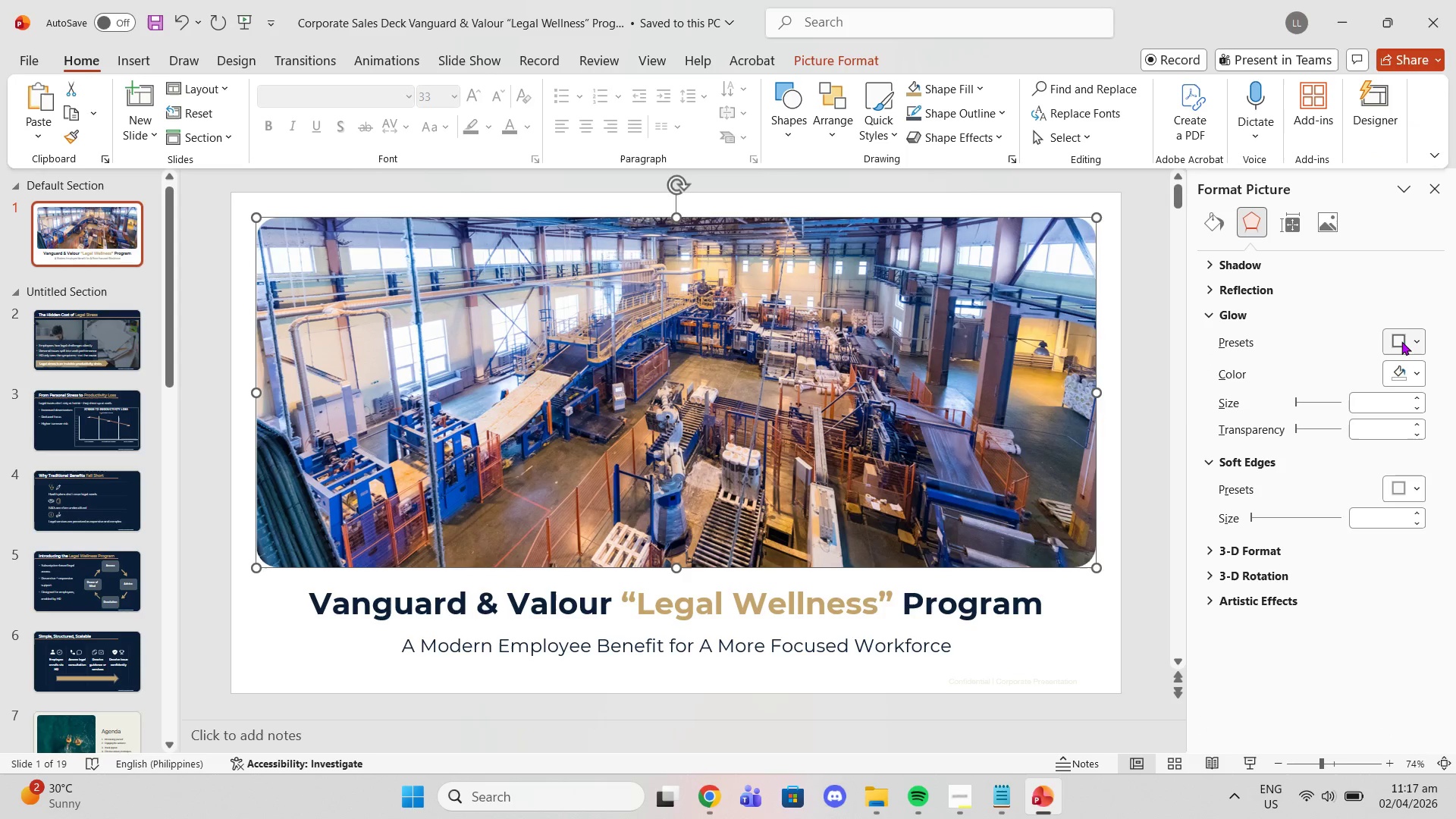 
left_click([1409, 369])
 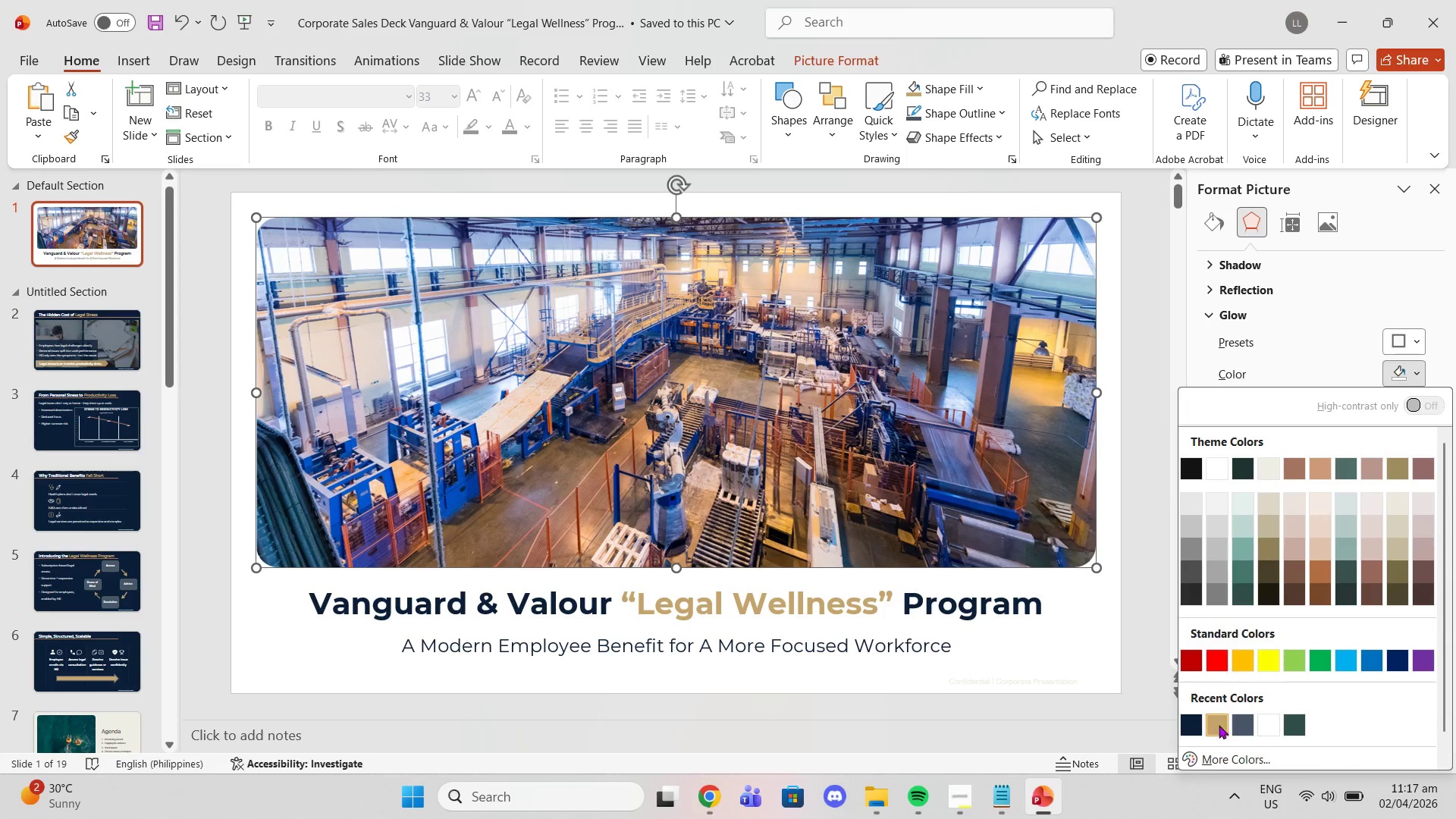 
left_click([1196, 731])
 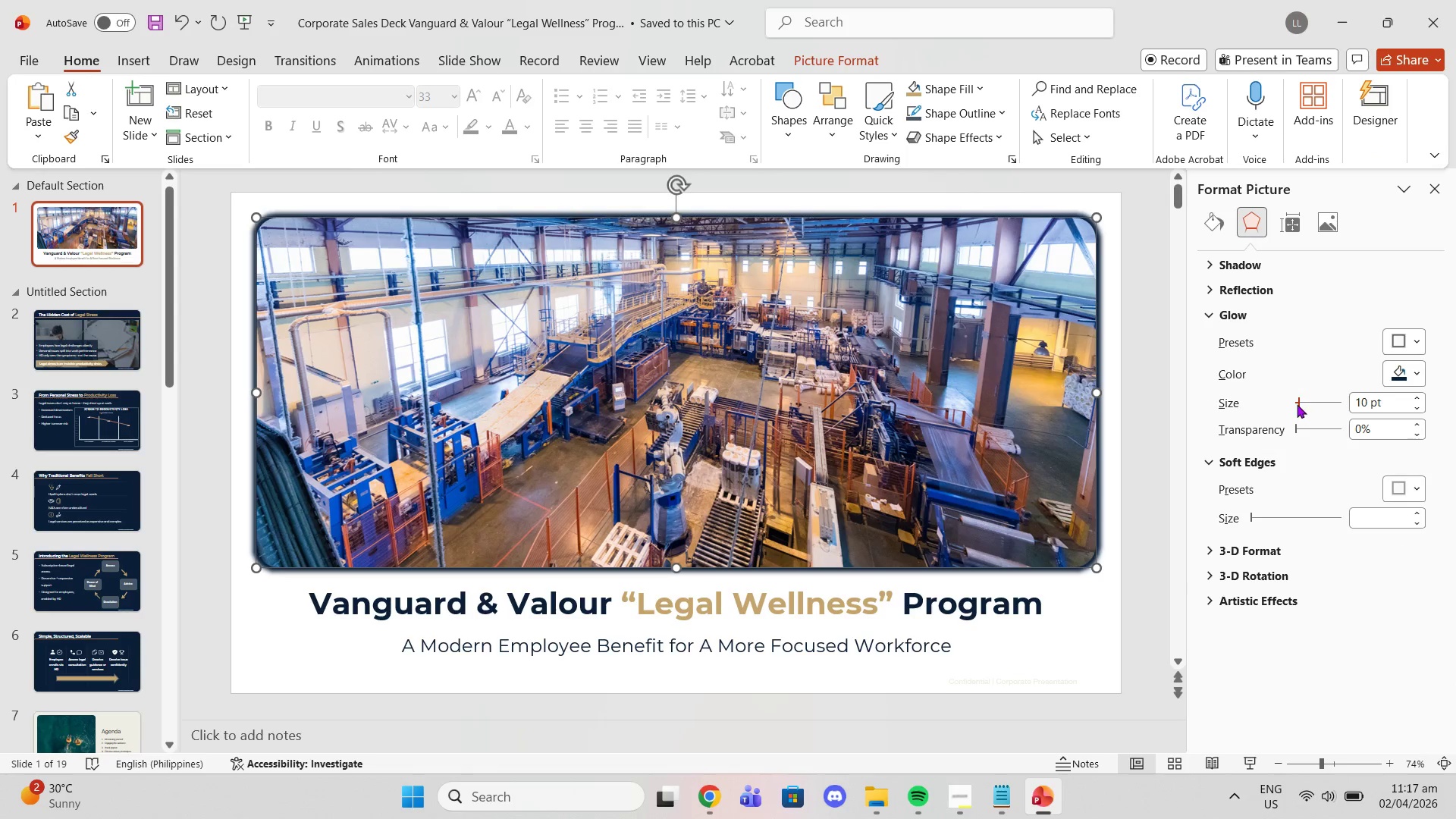 
left_click_drag(start_coordinate=[1301, 402], to_coordinate=[1185, 425])
 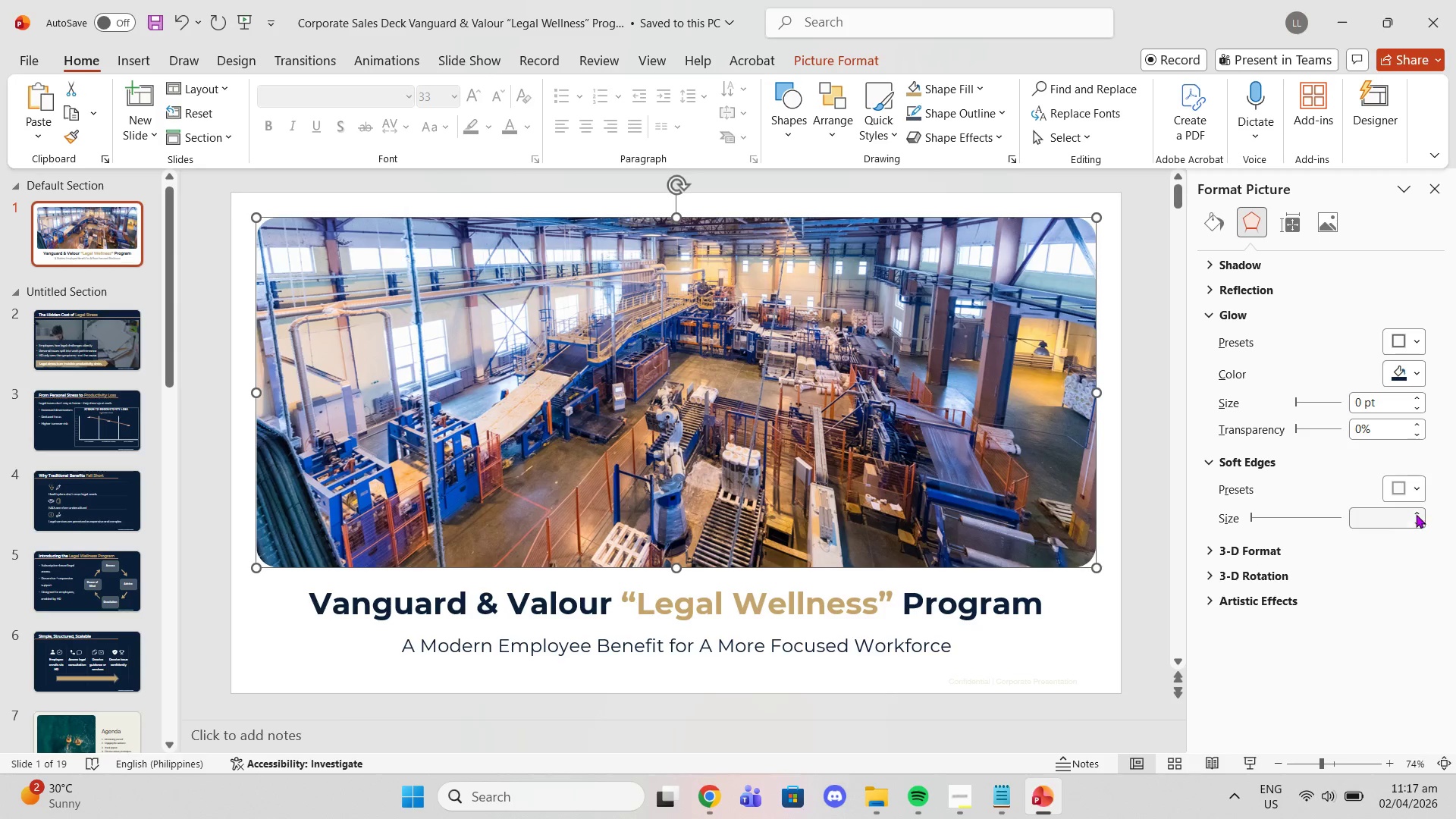 
left_click([1401, 485])
 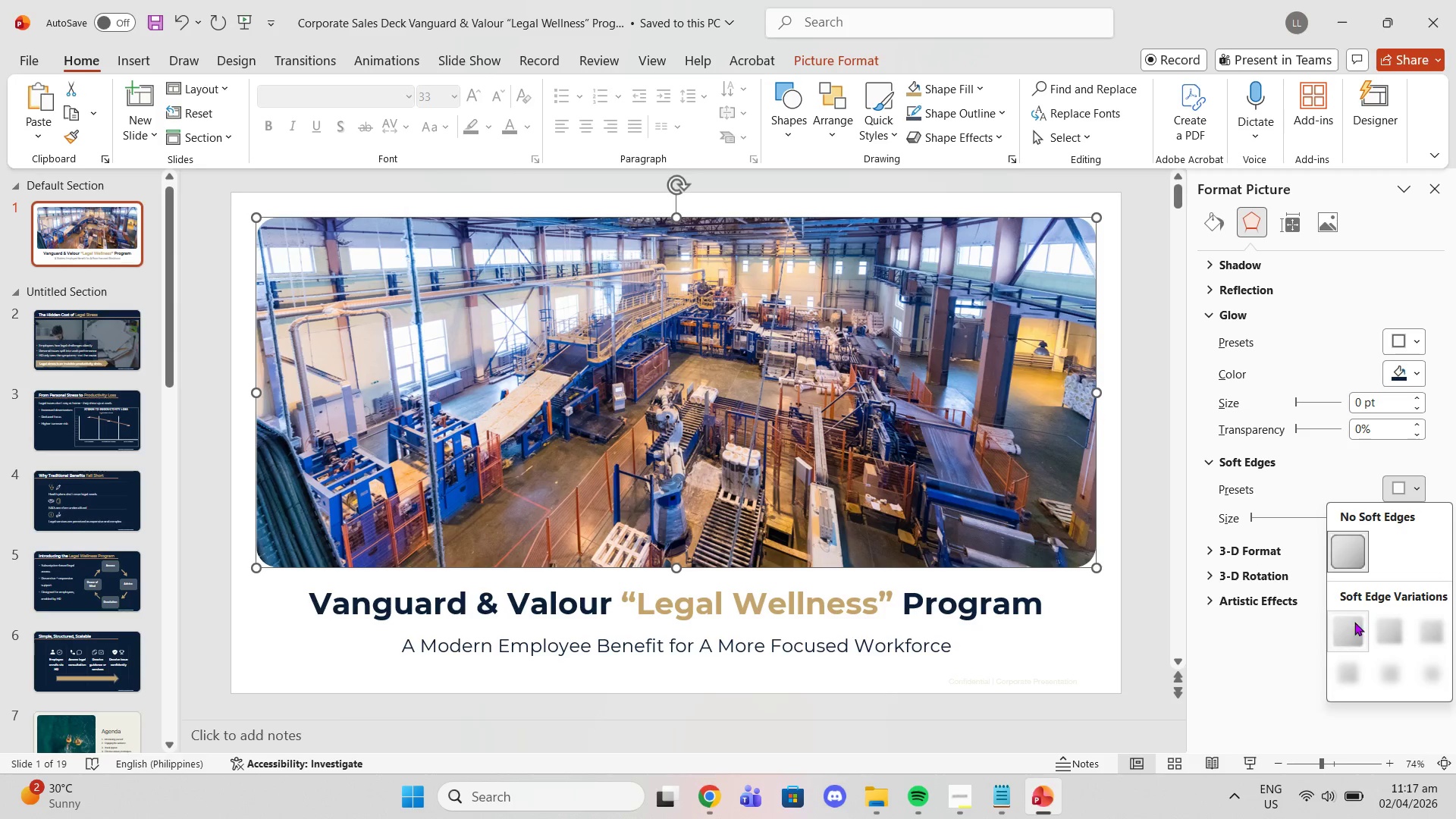 
left_click([1352, 632])
 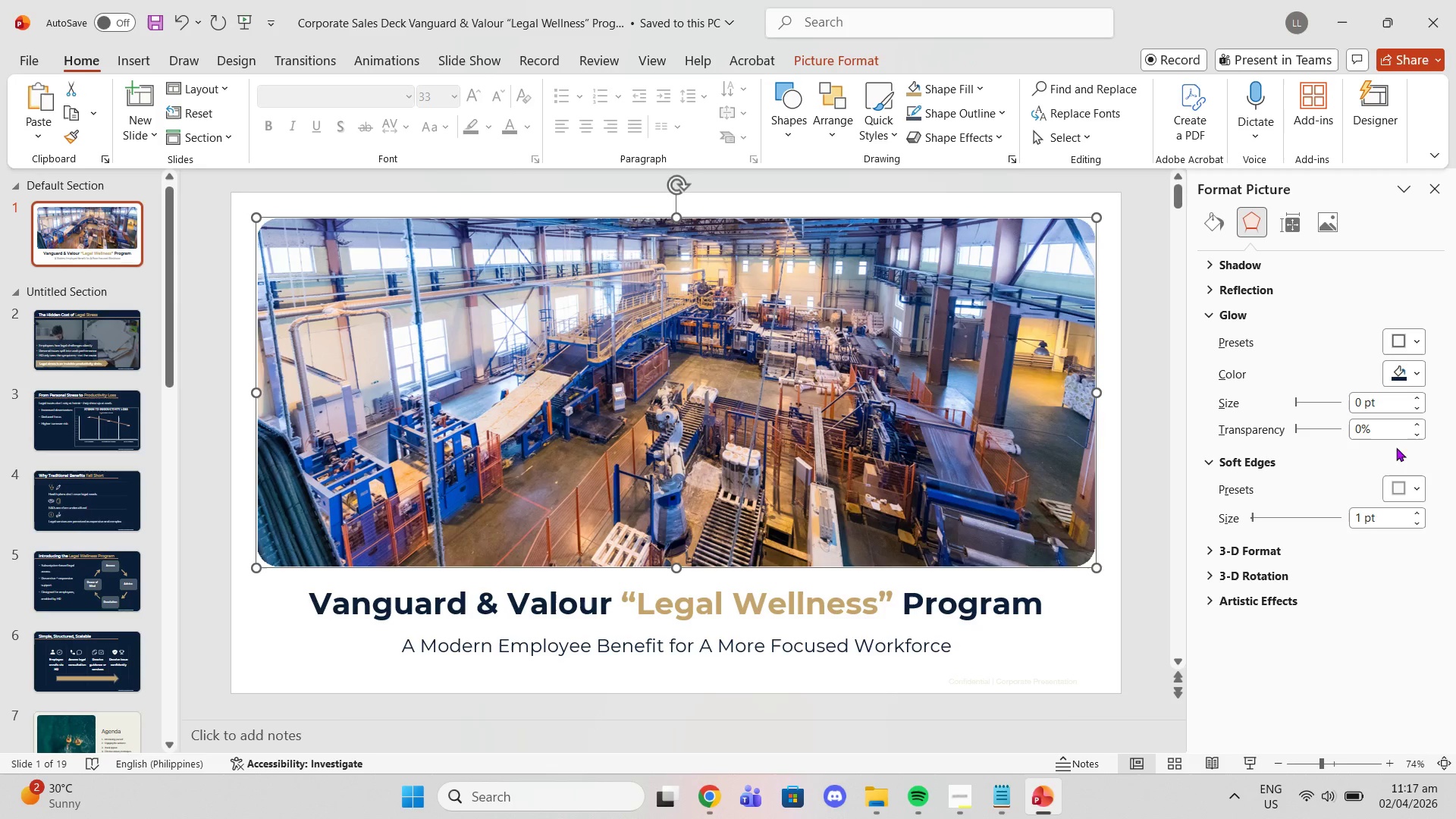 
left_click([1404, 490])
 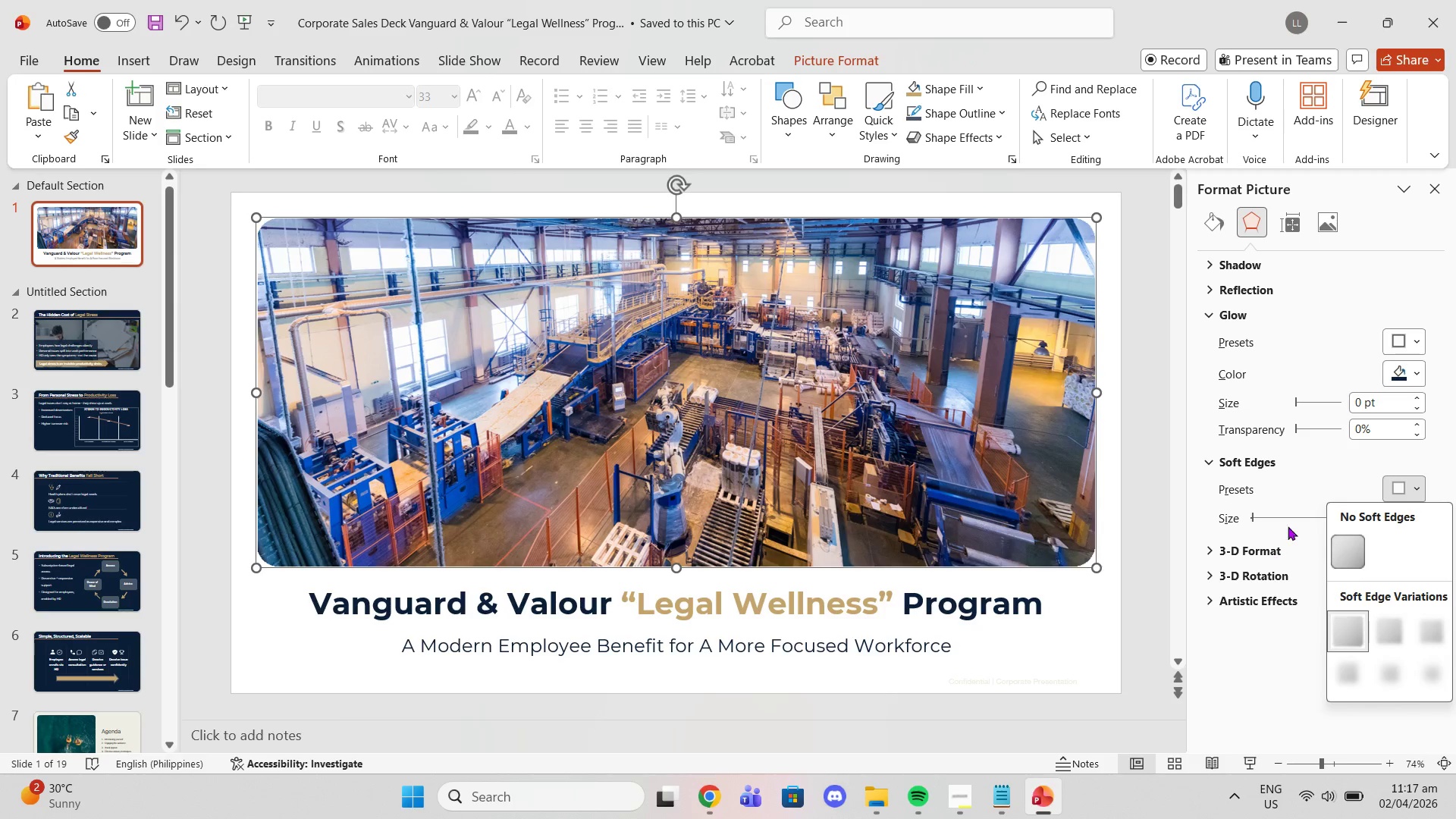 
left_click([1335, 320])
 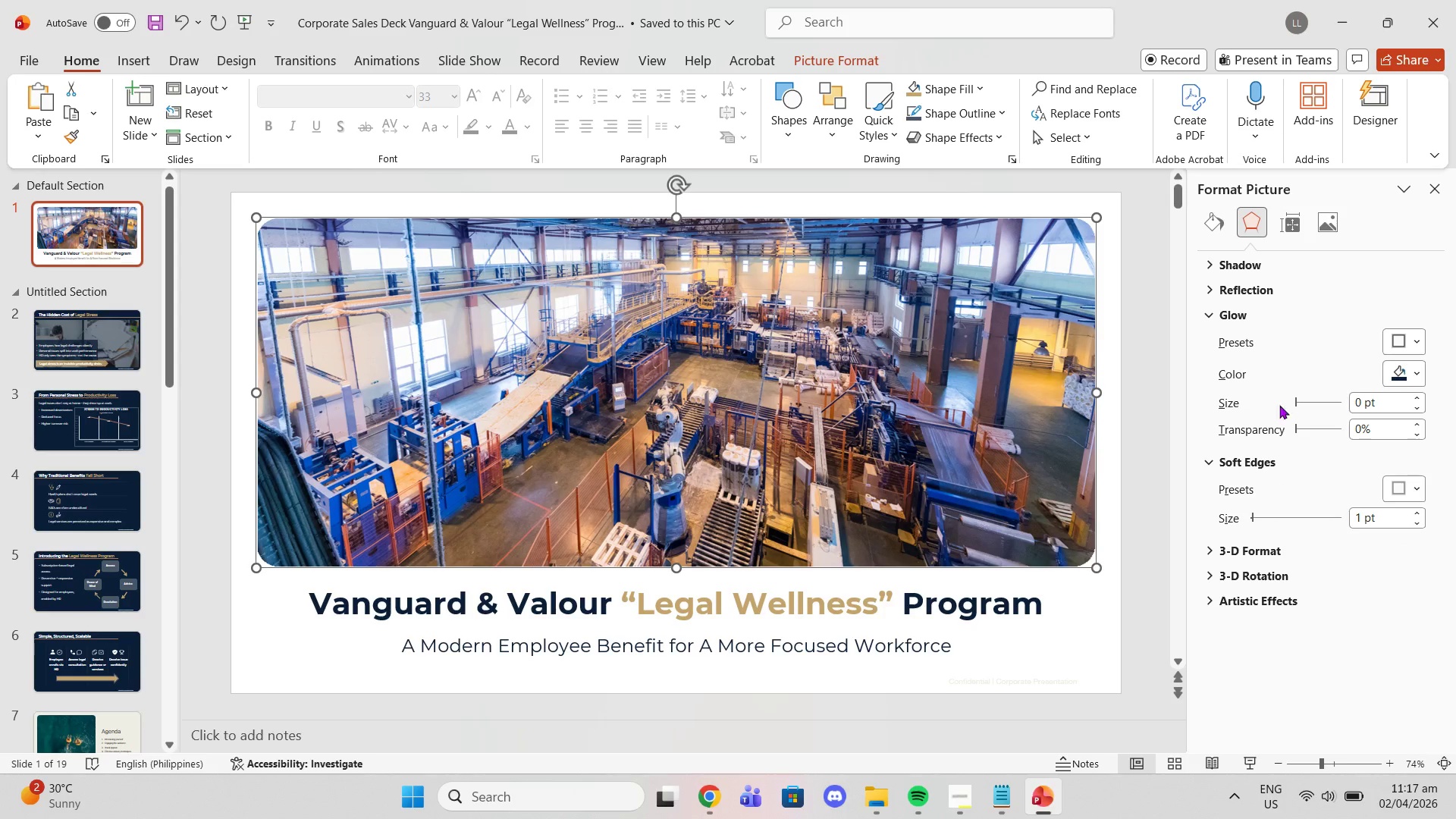 
left_click([1279, 601])
 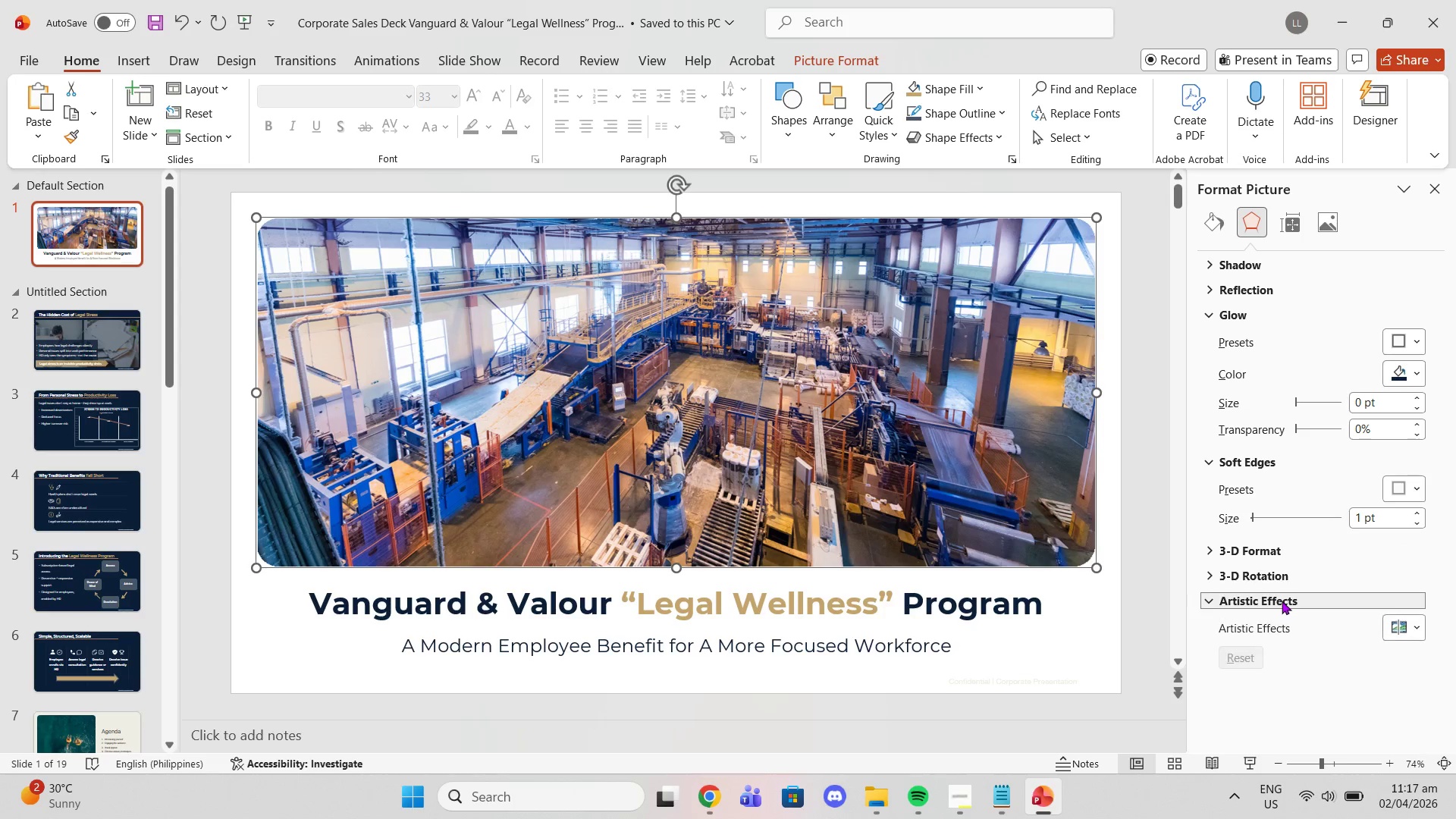 
left_click([1282, 601])
 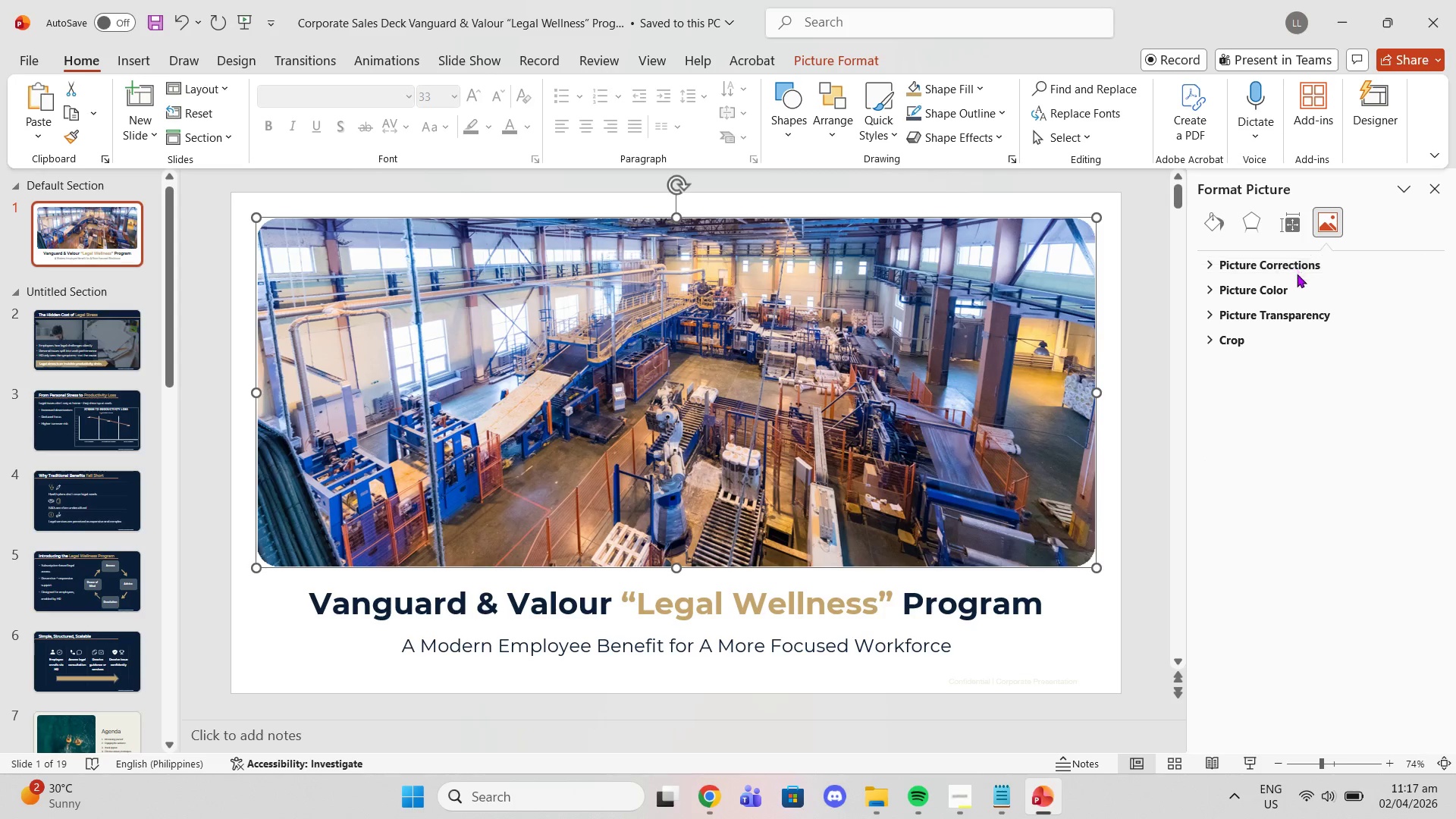 
double_click([1301, 302])
 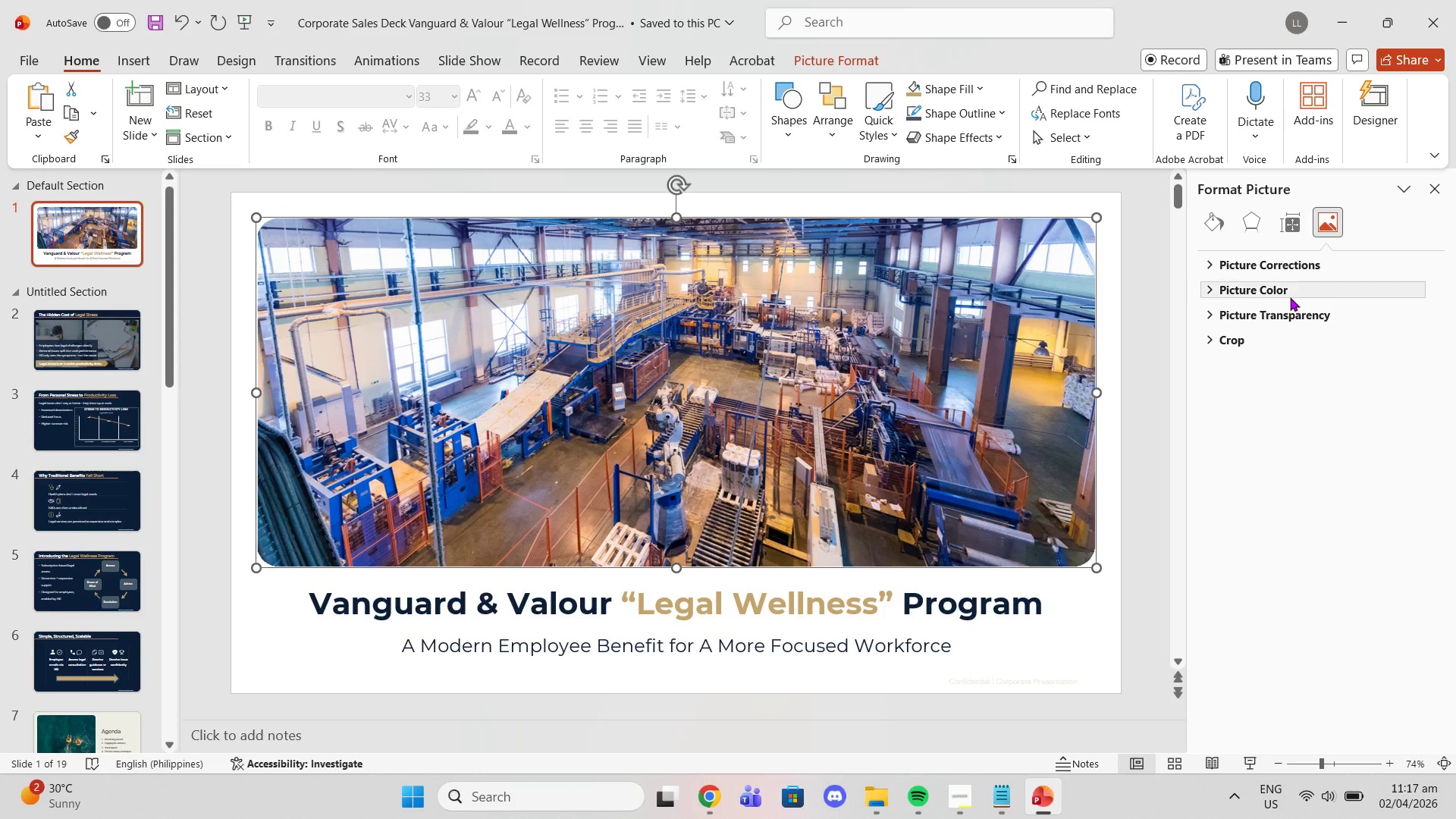 
triple_click([1288, 293])
 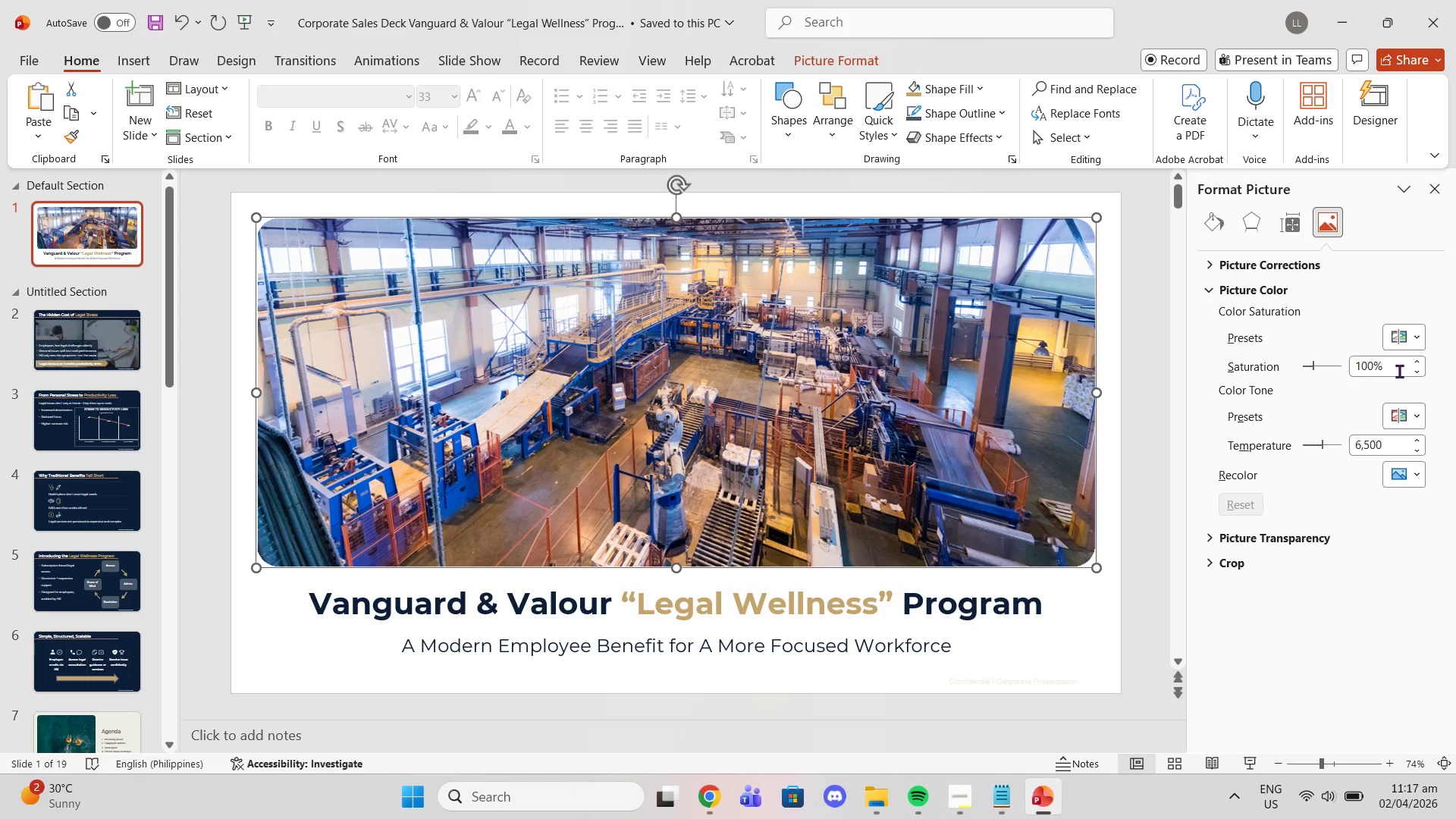 
left_click([1400, 337])
 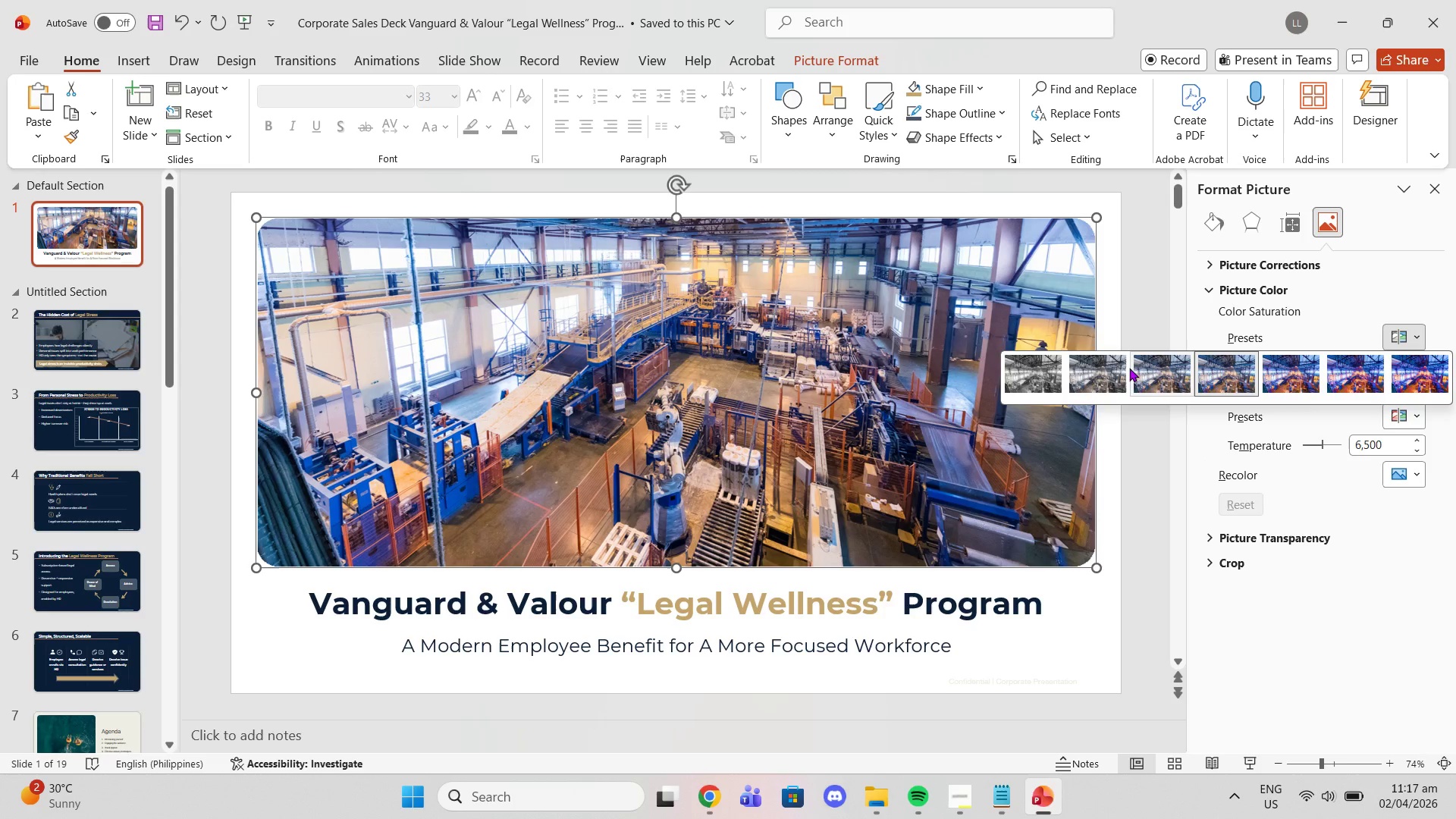 
left_click([1103, 368])
 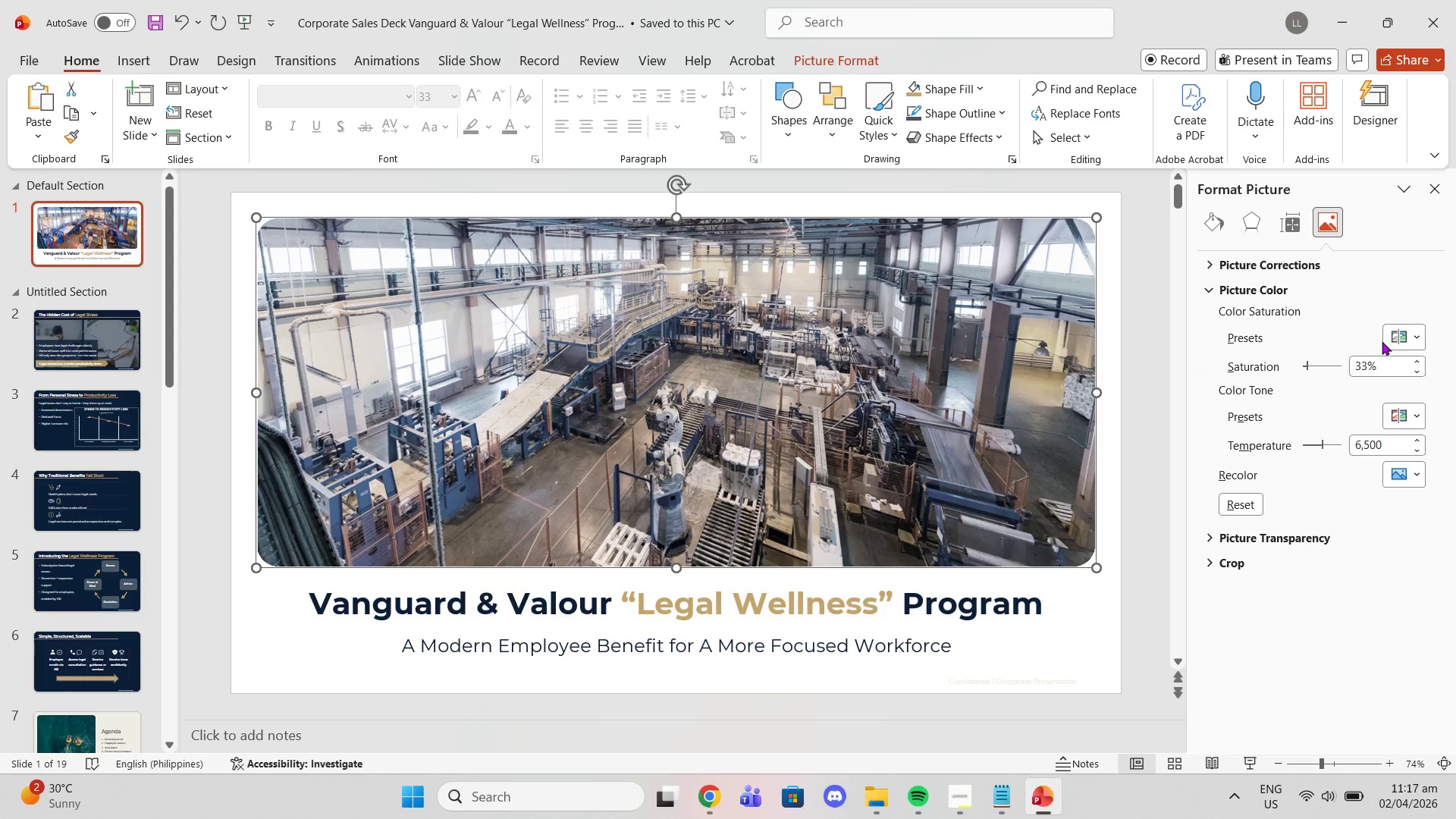 
left_click([1405, 337])
 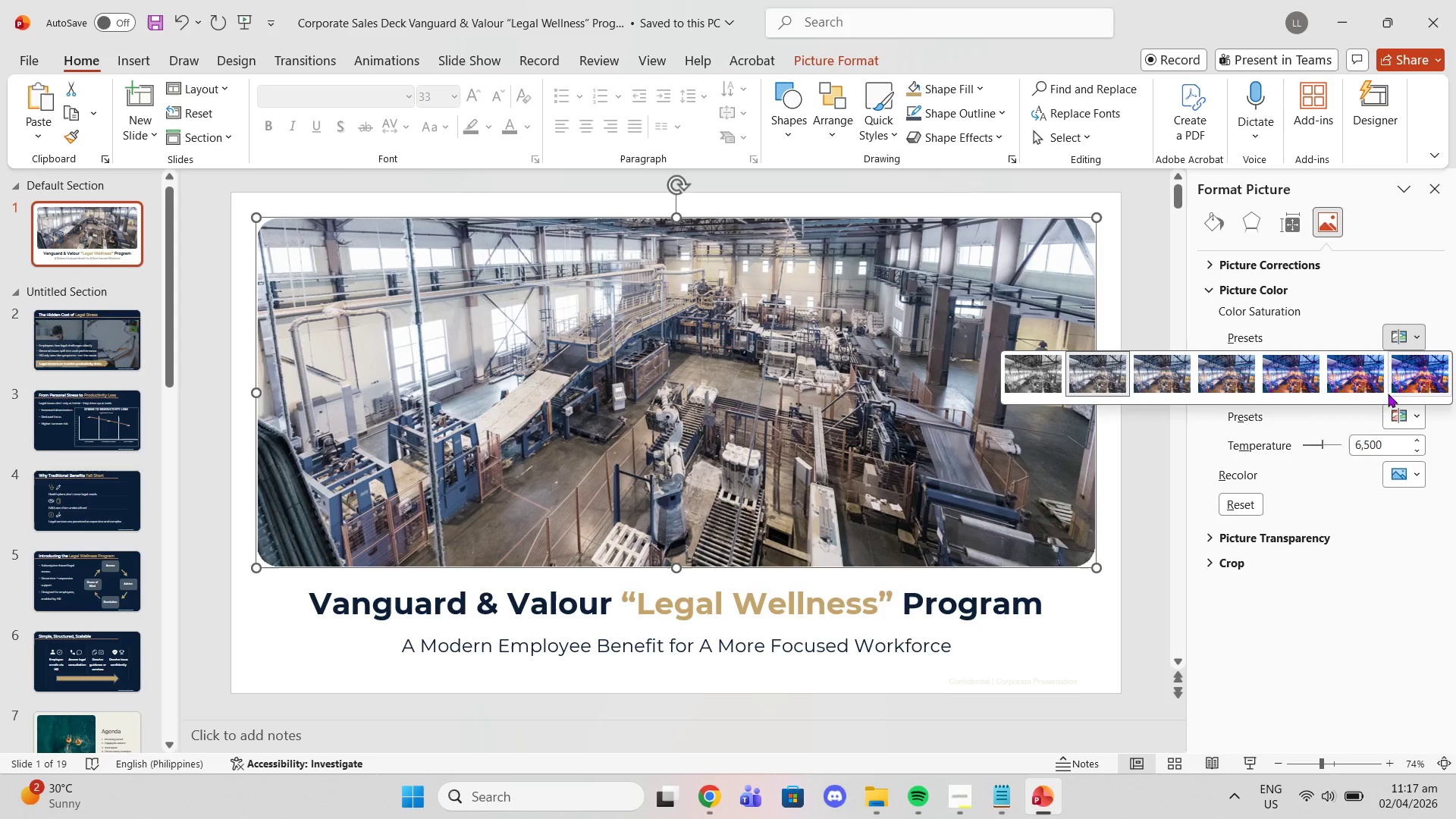 
left_click([1351, 417])
 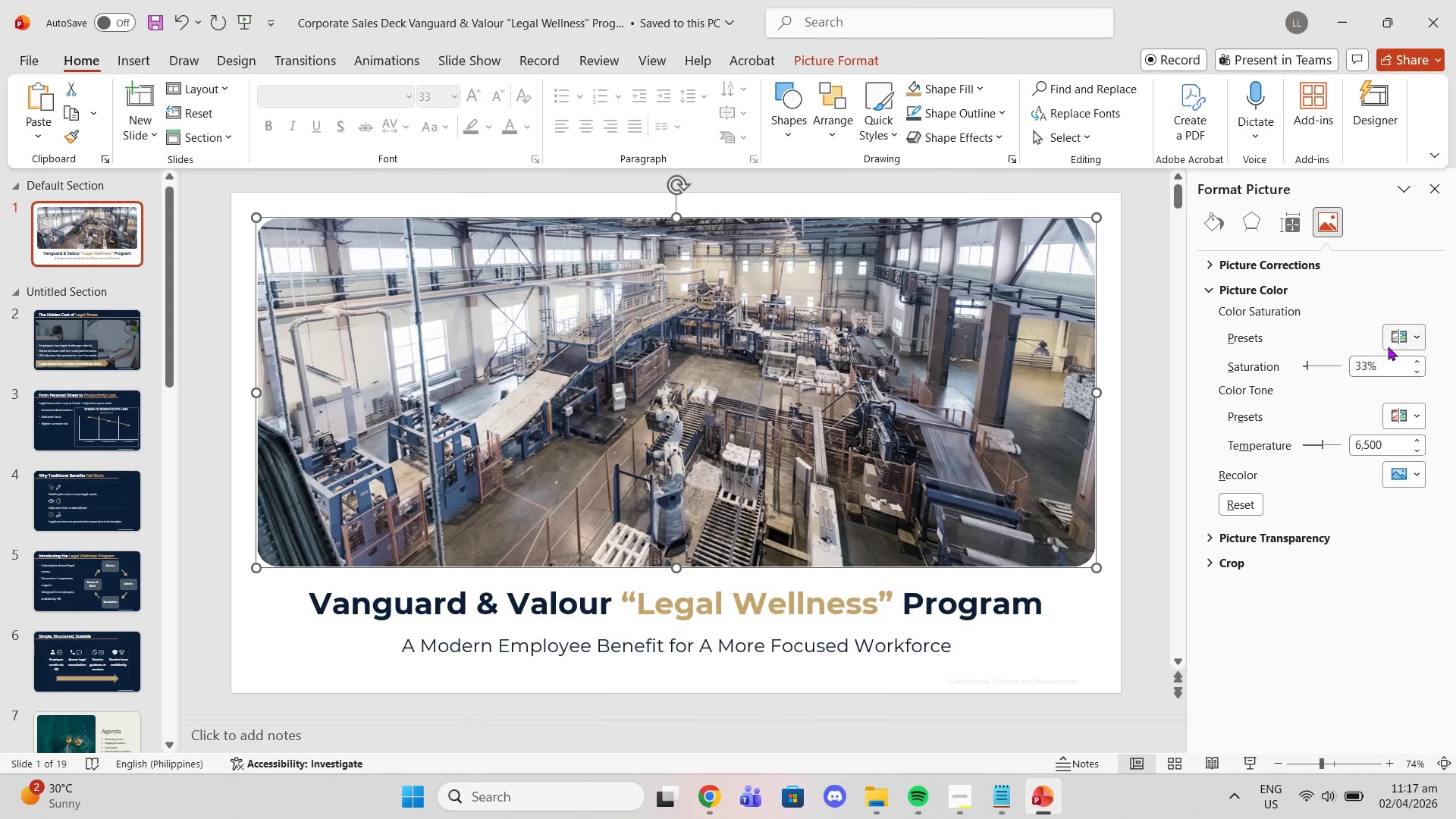 
left_click([1389, 344])
 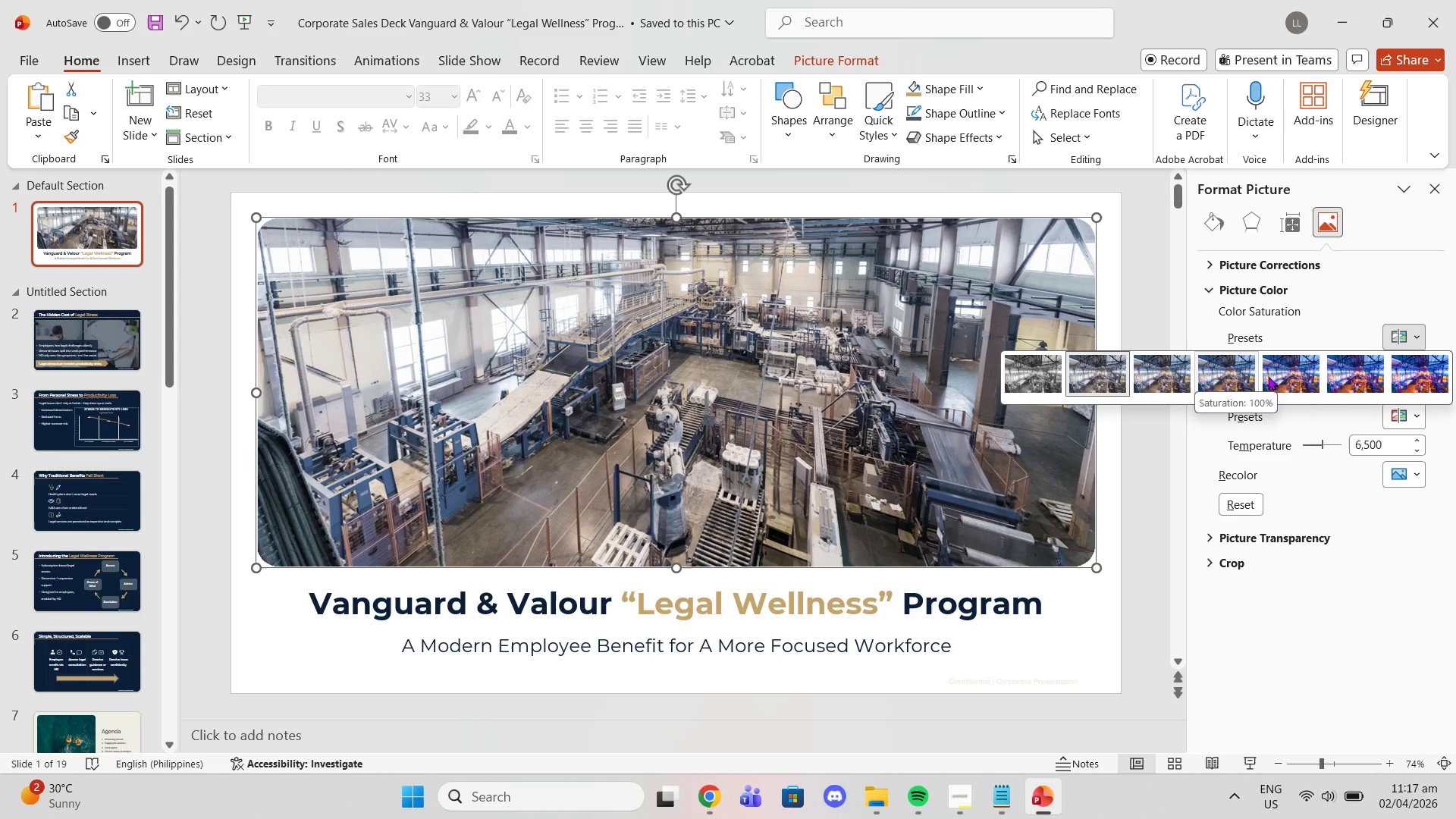 
left_click([1221, 385])
 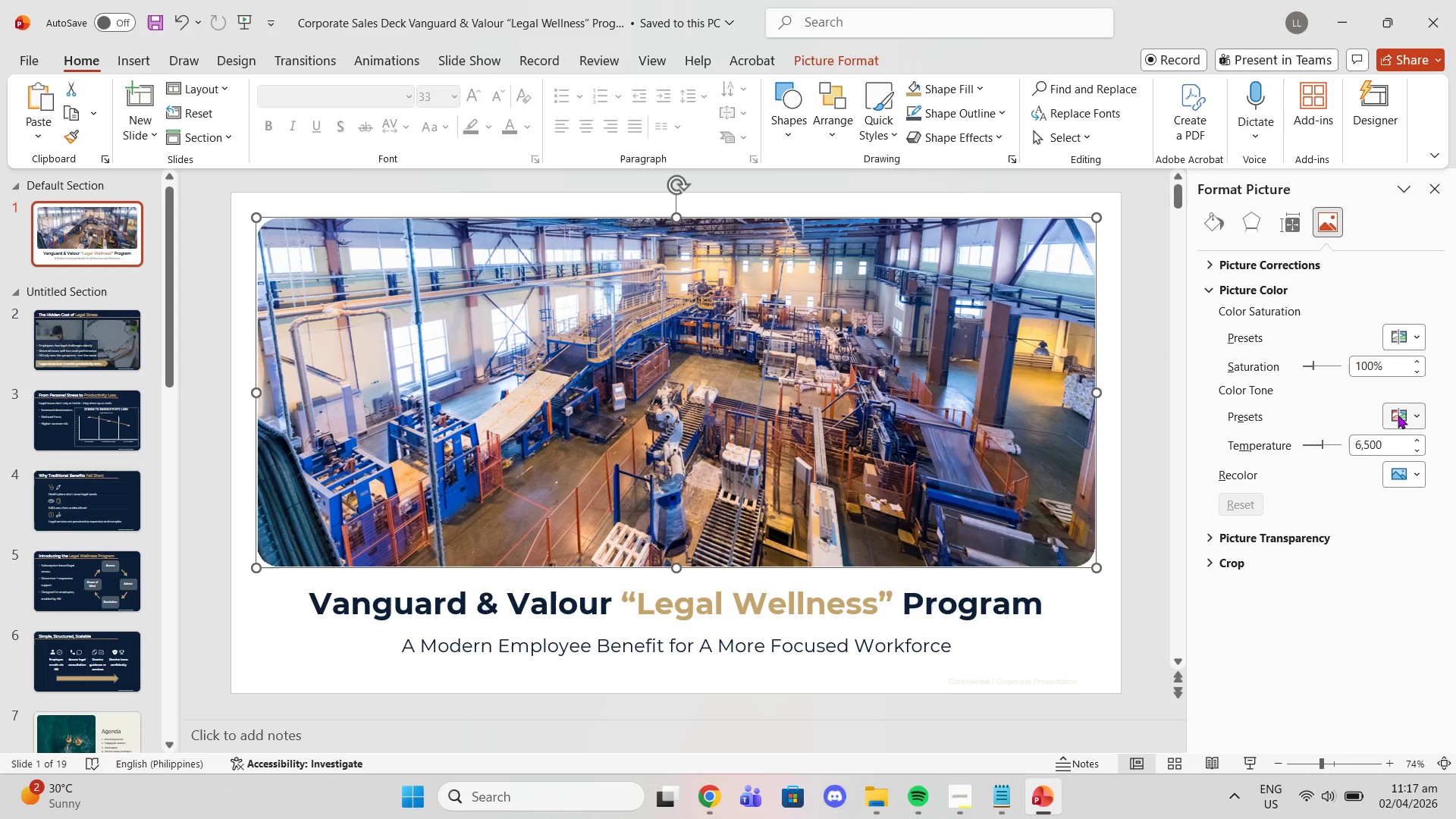 
left_click([1398, 415])
 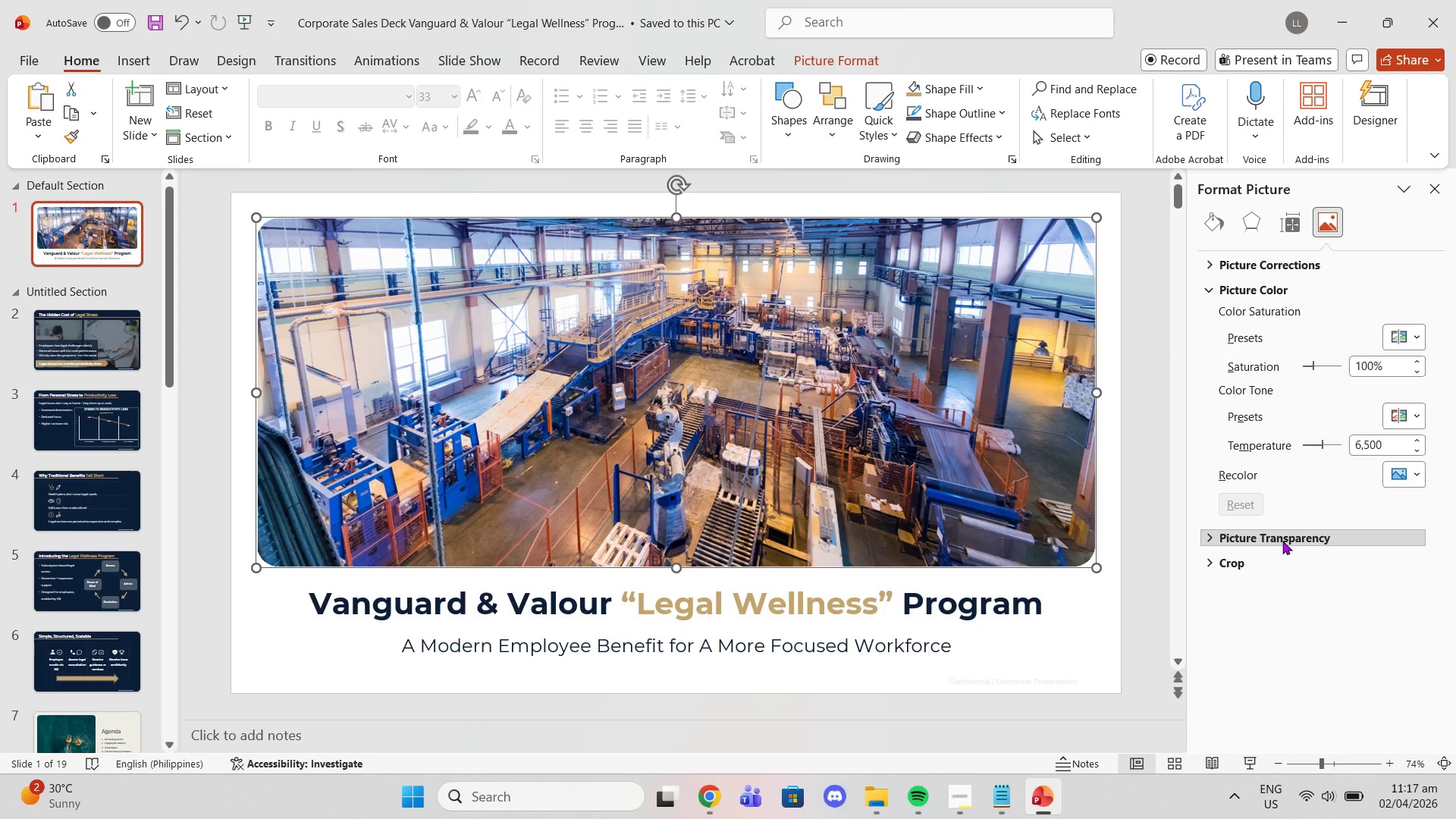 
left_click([1282, 541])
 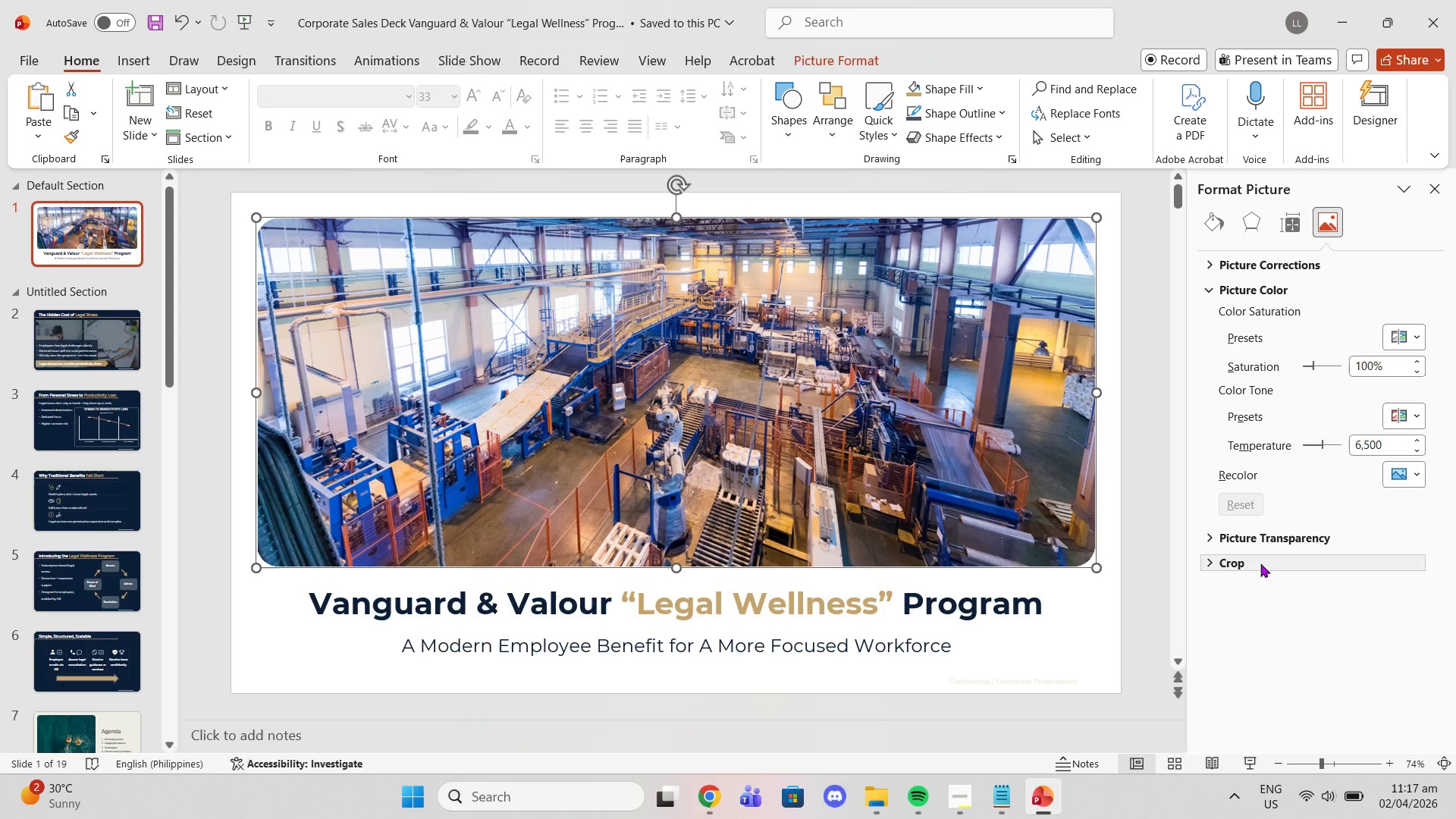 
left_click([1260, 563])
 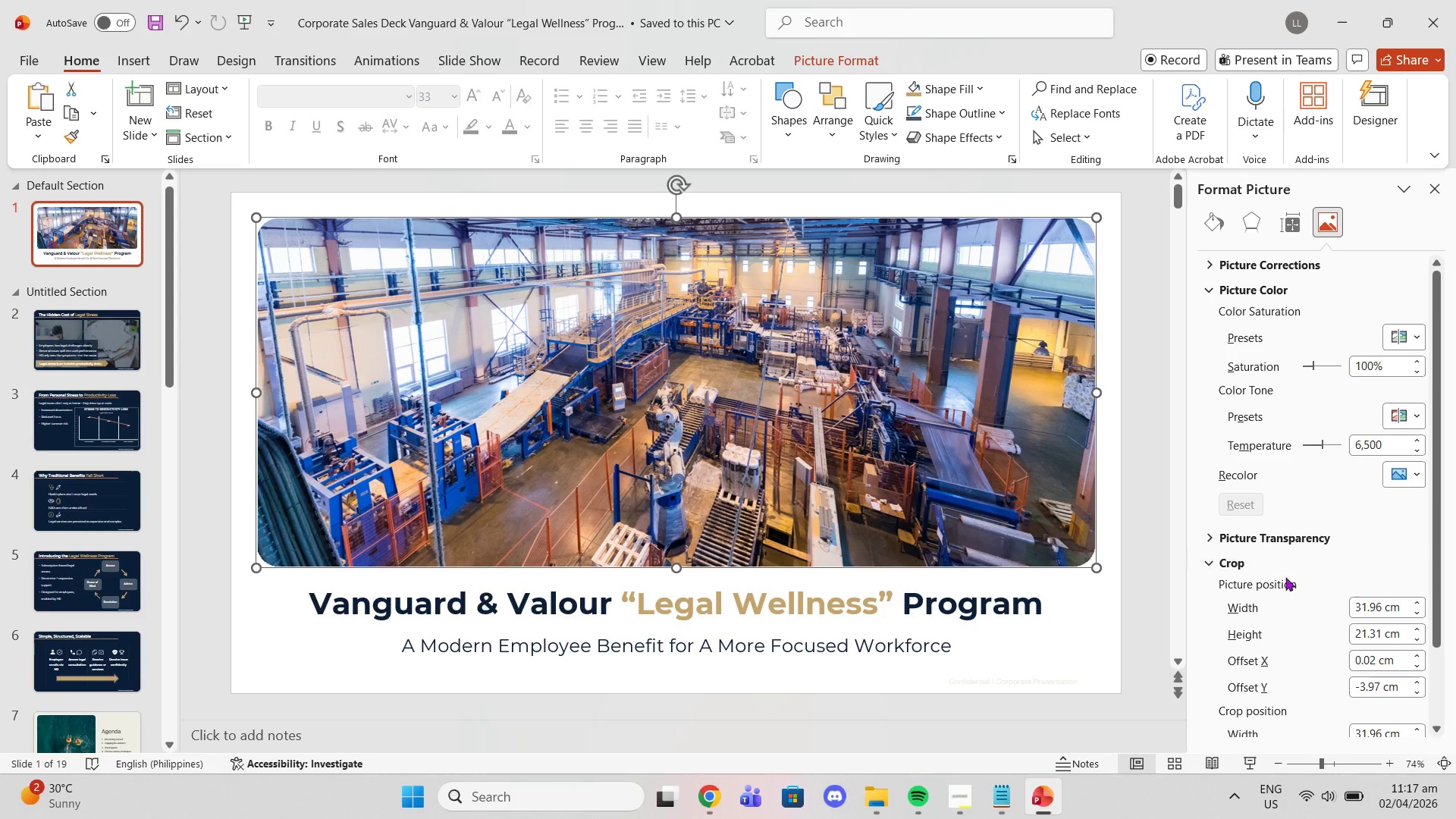 
scroll: coordinate [1313, 563], scroll_direction: down, amount: 5.0
 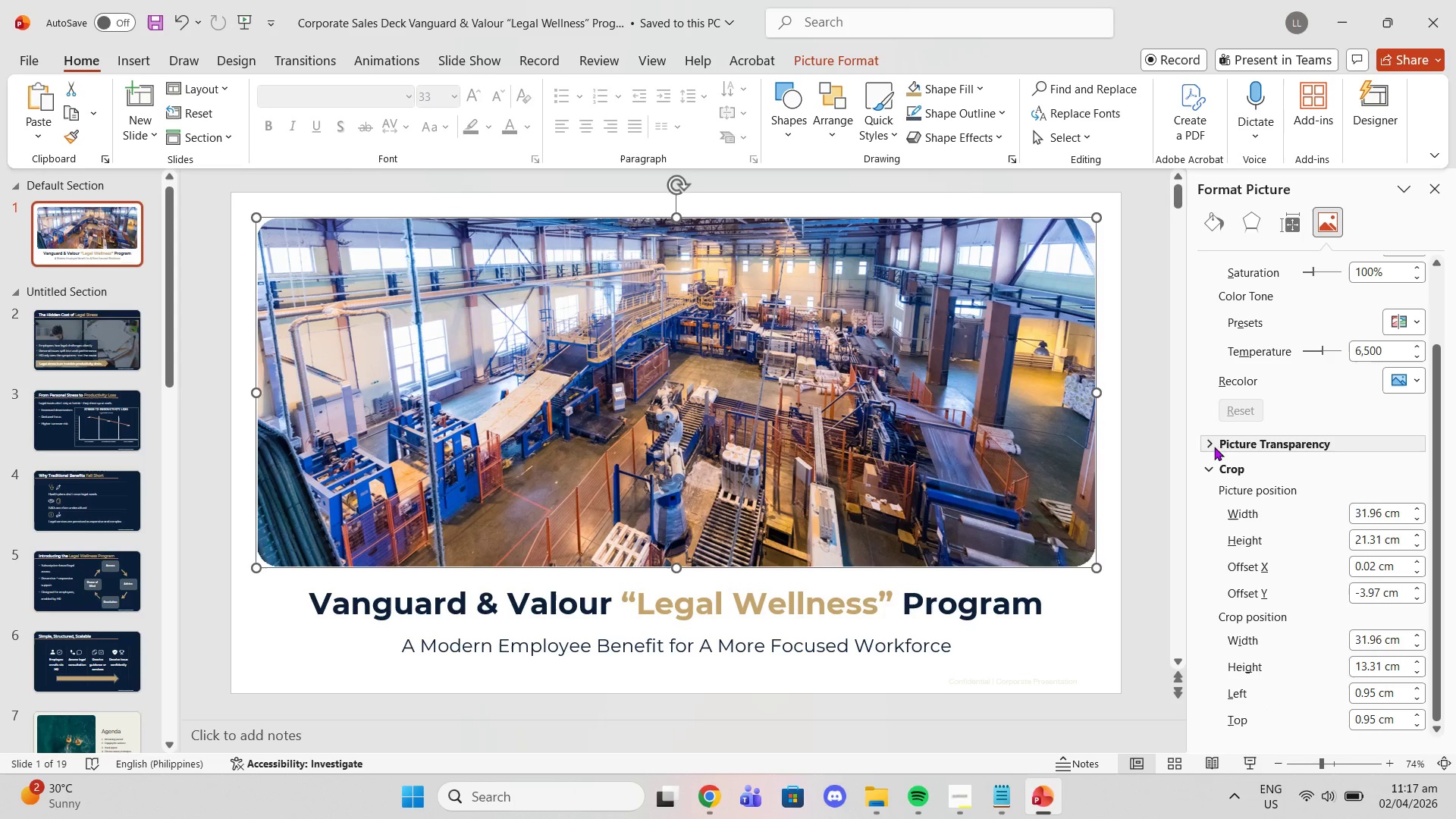 
left_click([1211, 441])
 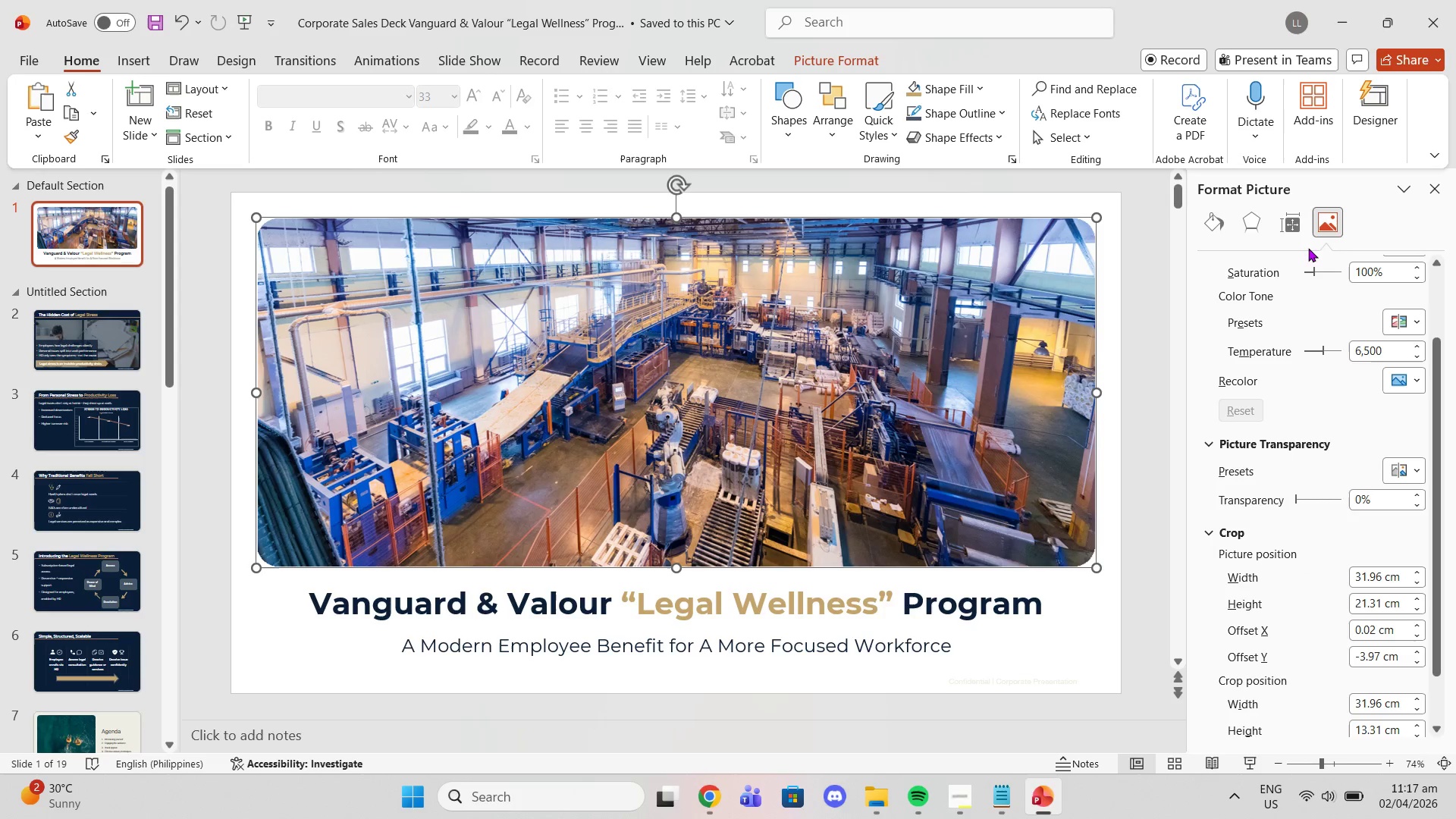 
left_click([1299, 234])
 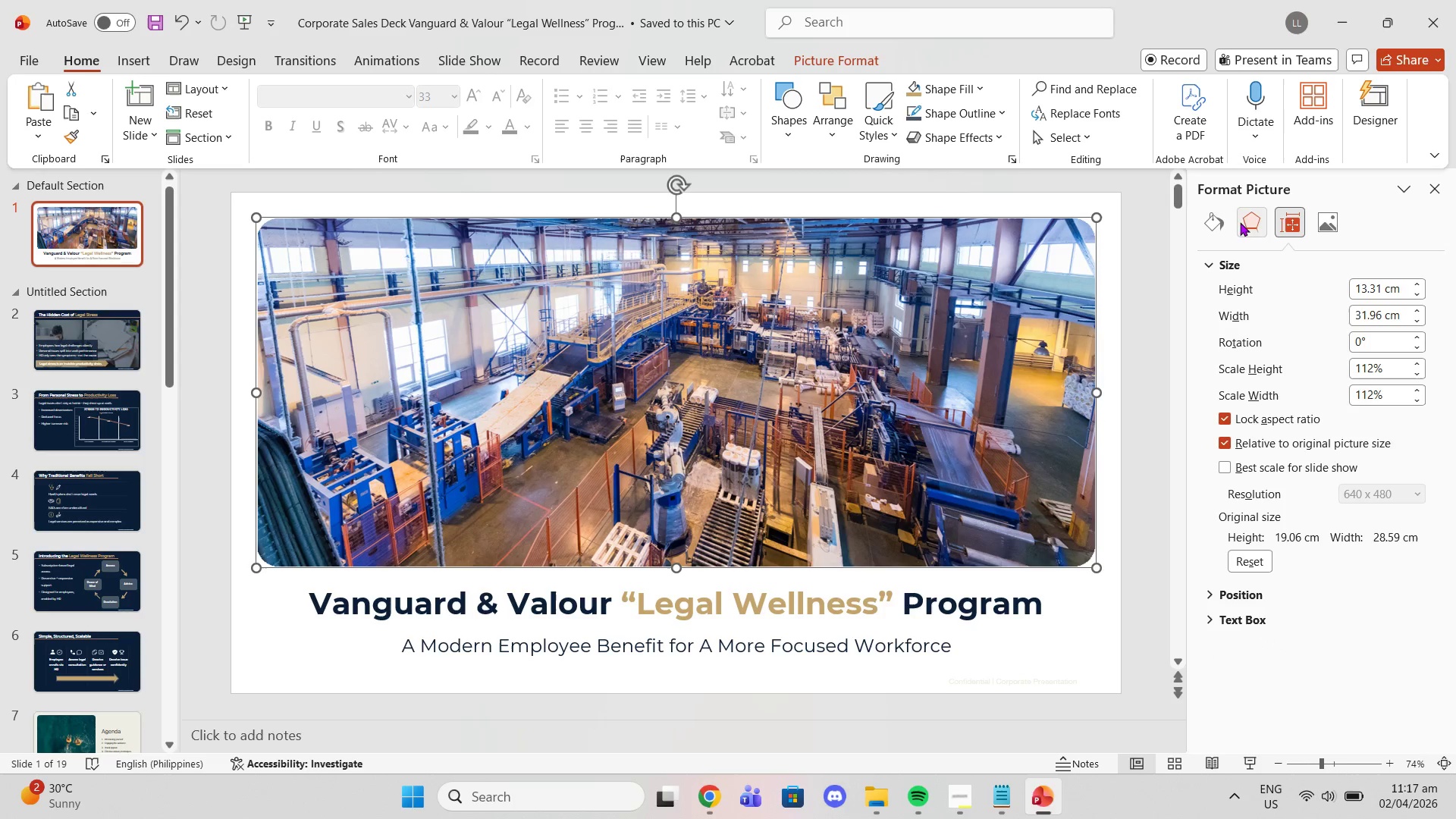 
left_click([1240, 222])
 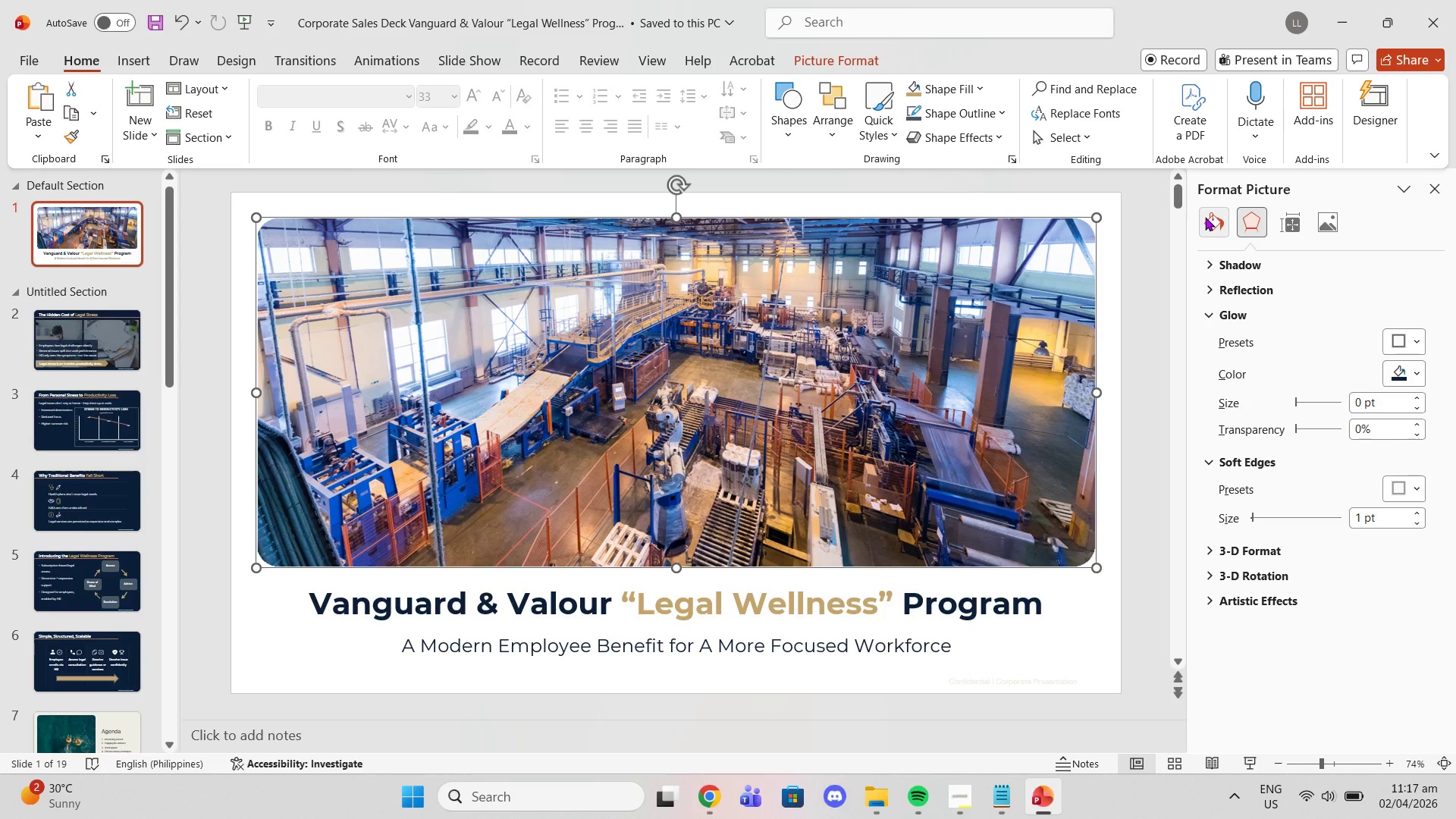 
left_click([1203, 217])
 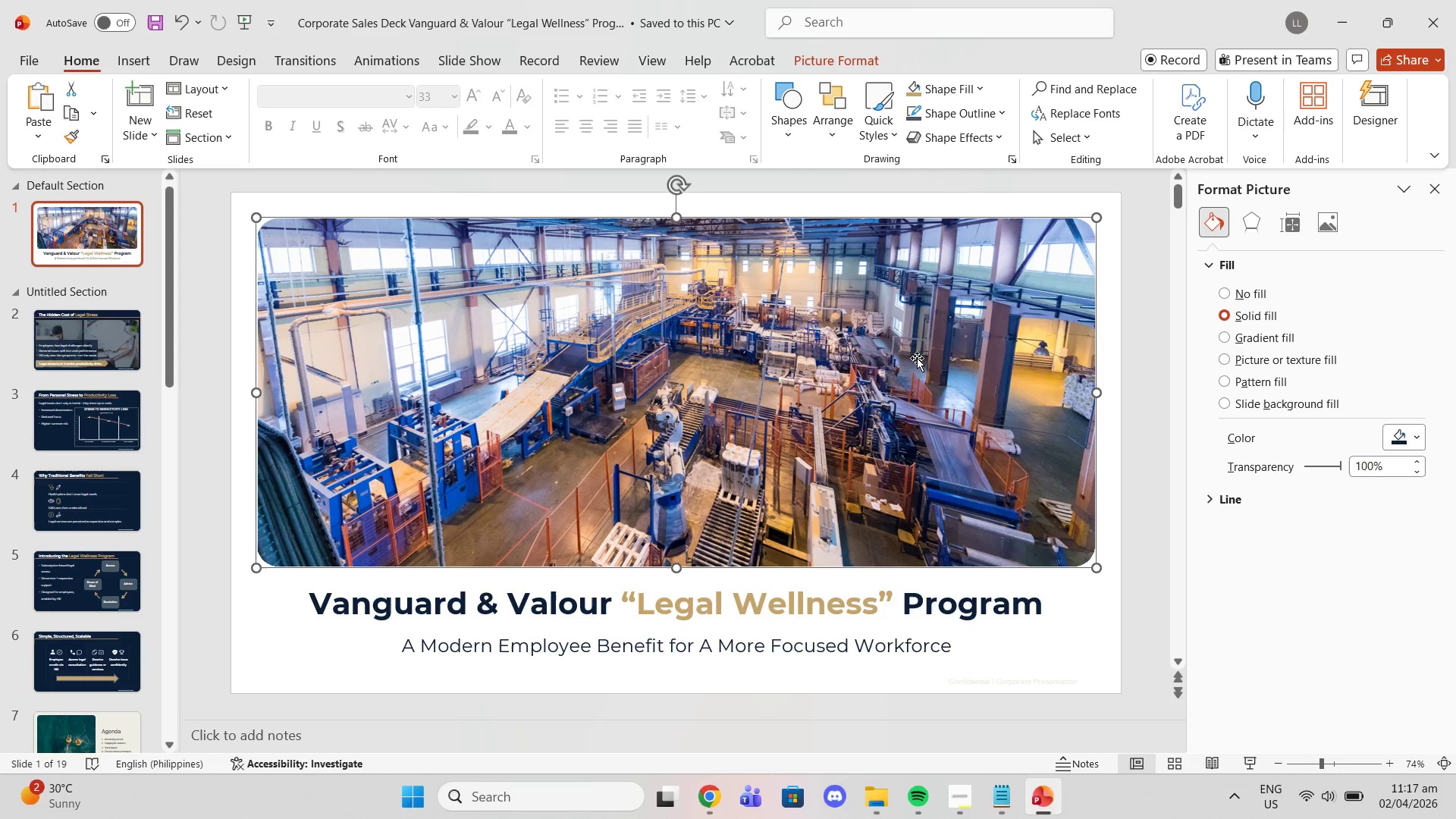 
left_click([917, 358])
 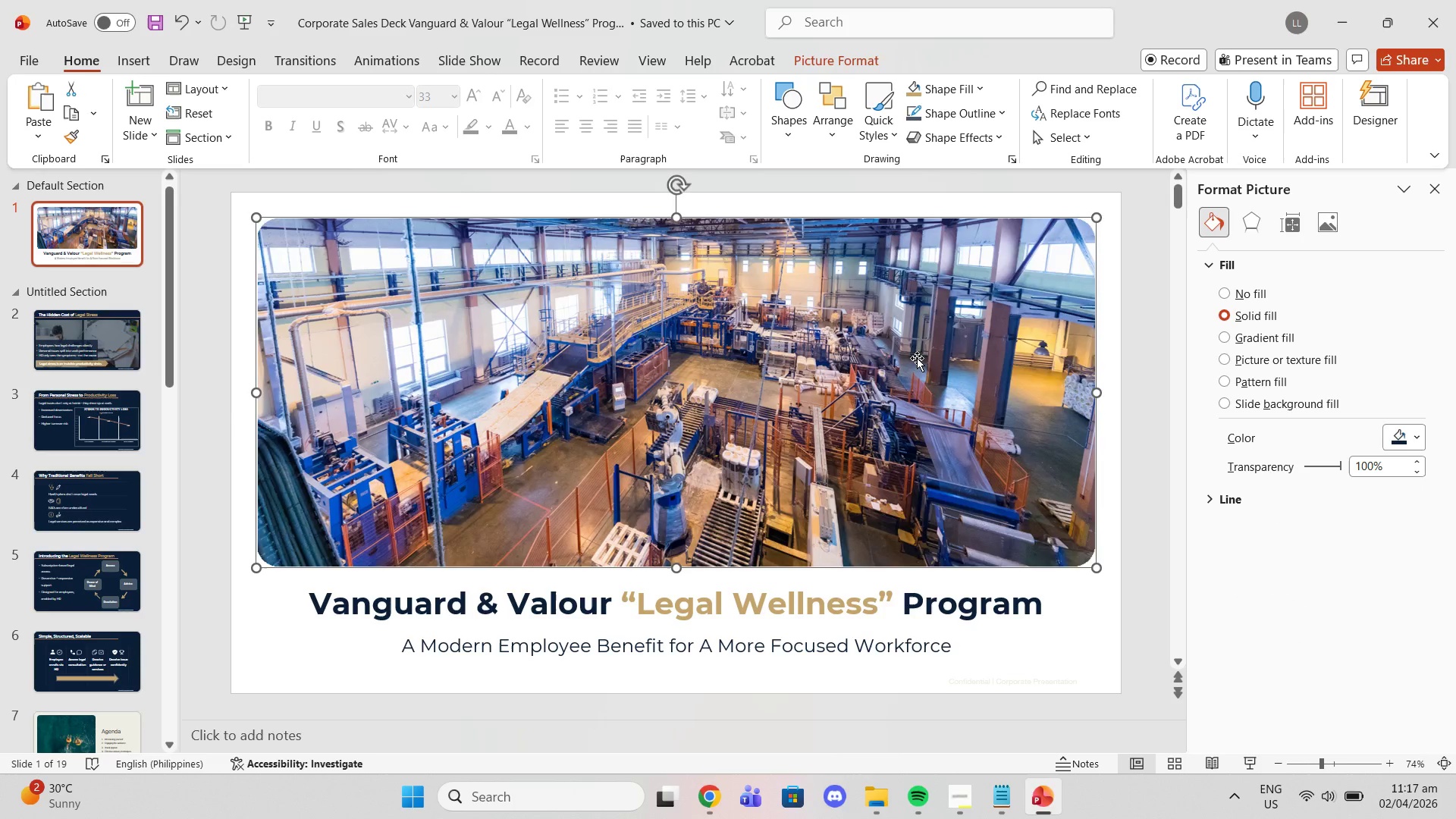 
key(Delete)
 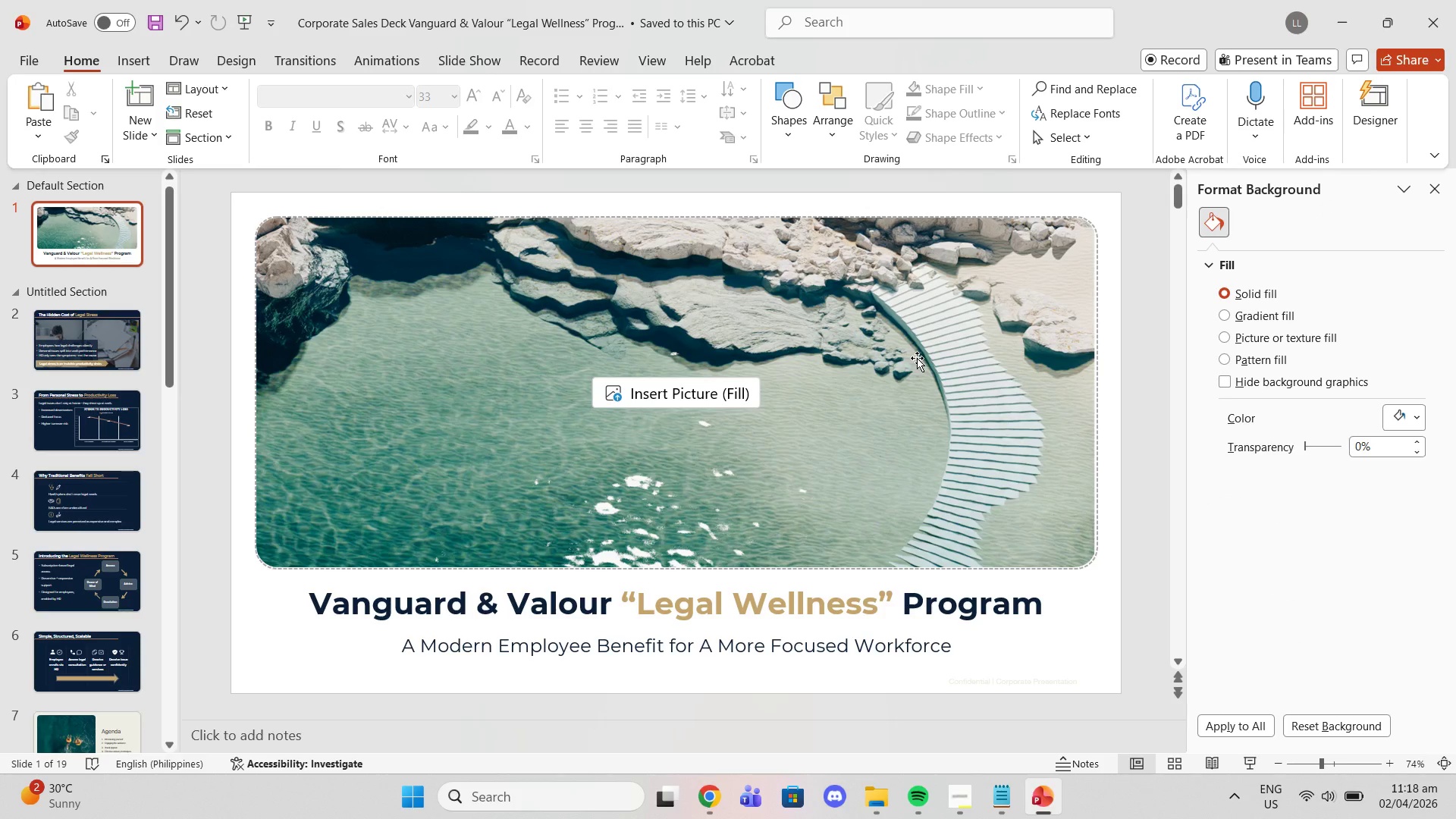 
left_click([917, 358])
 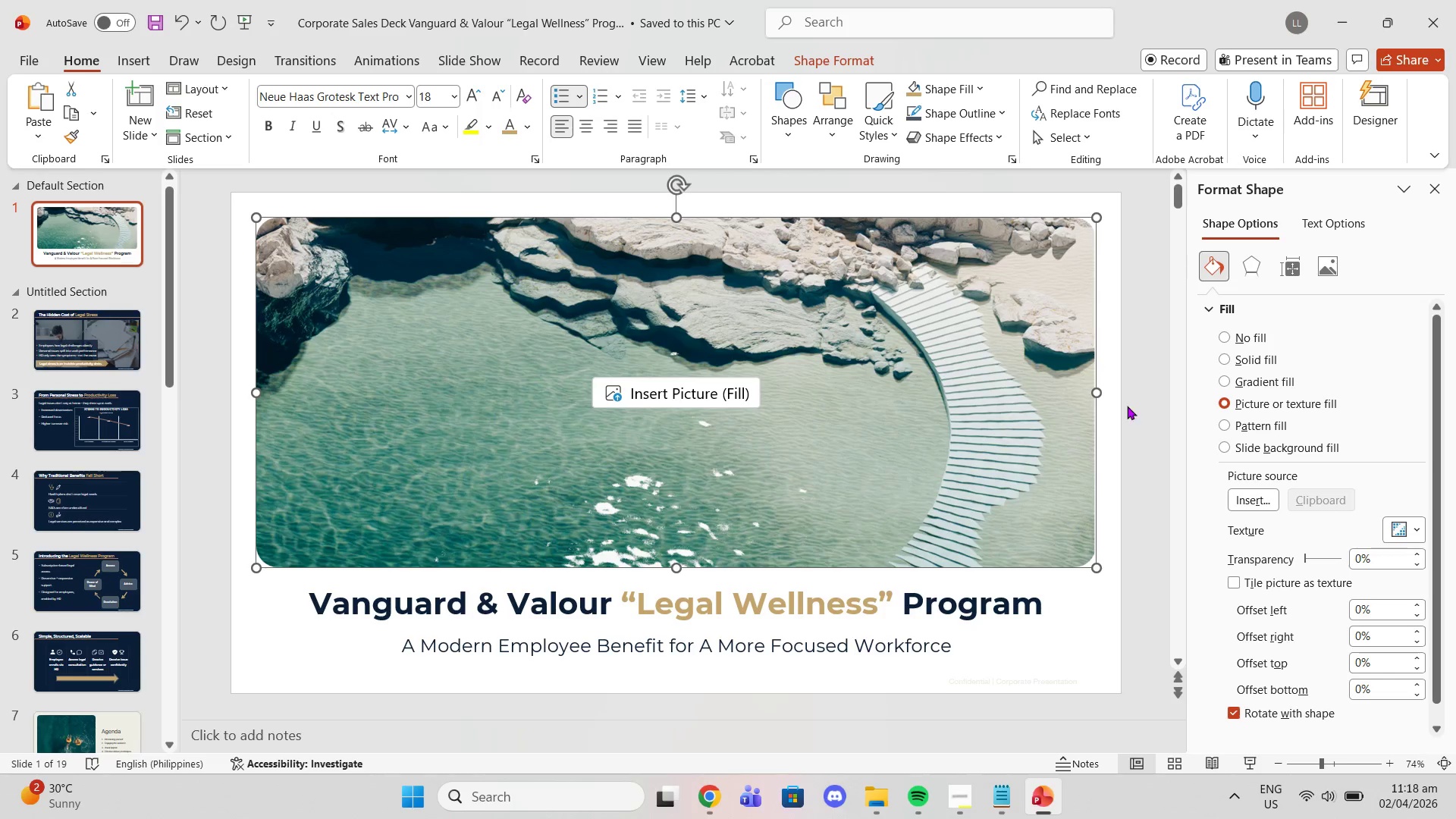 
left_click([1270, 493])
 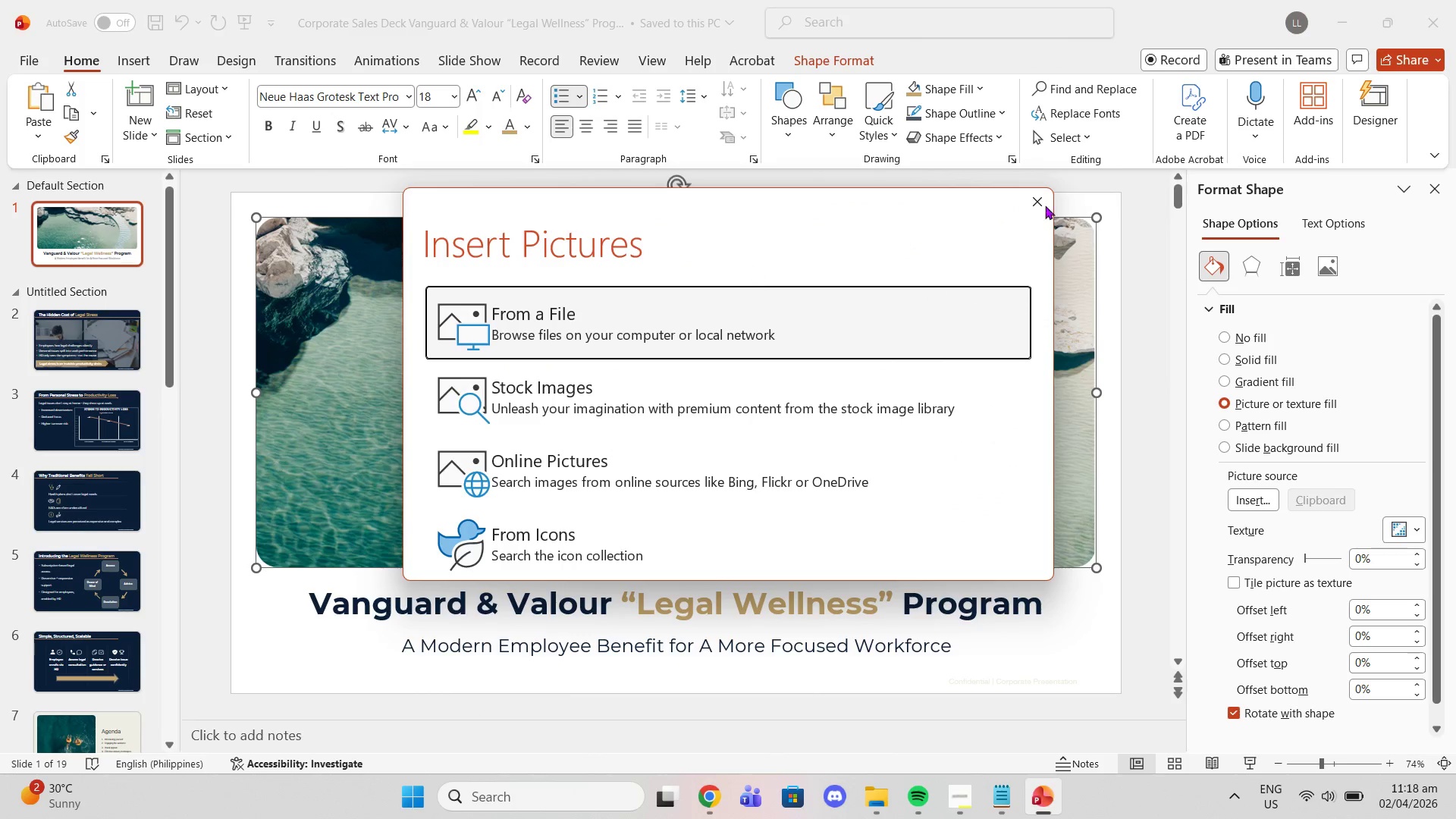 
left_click([1039, 203])
 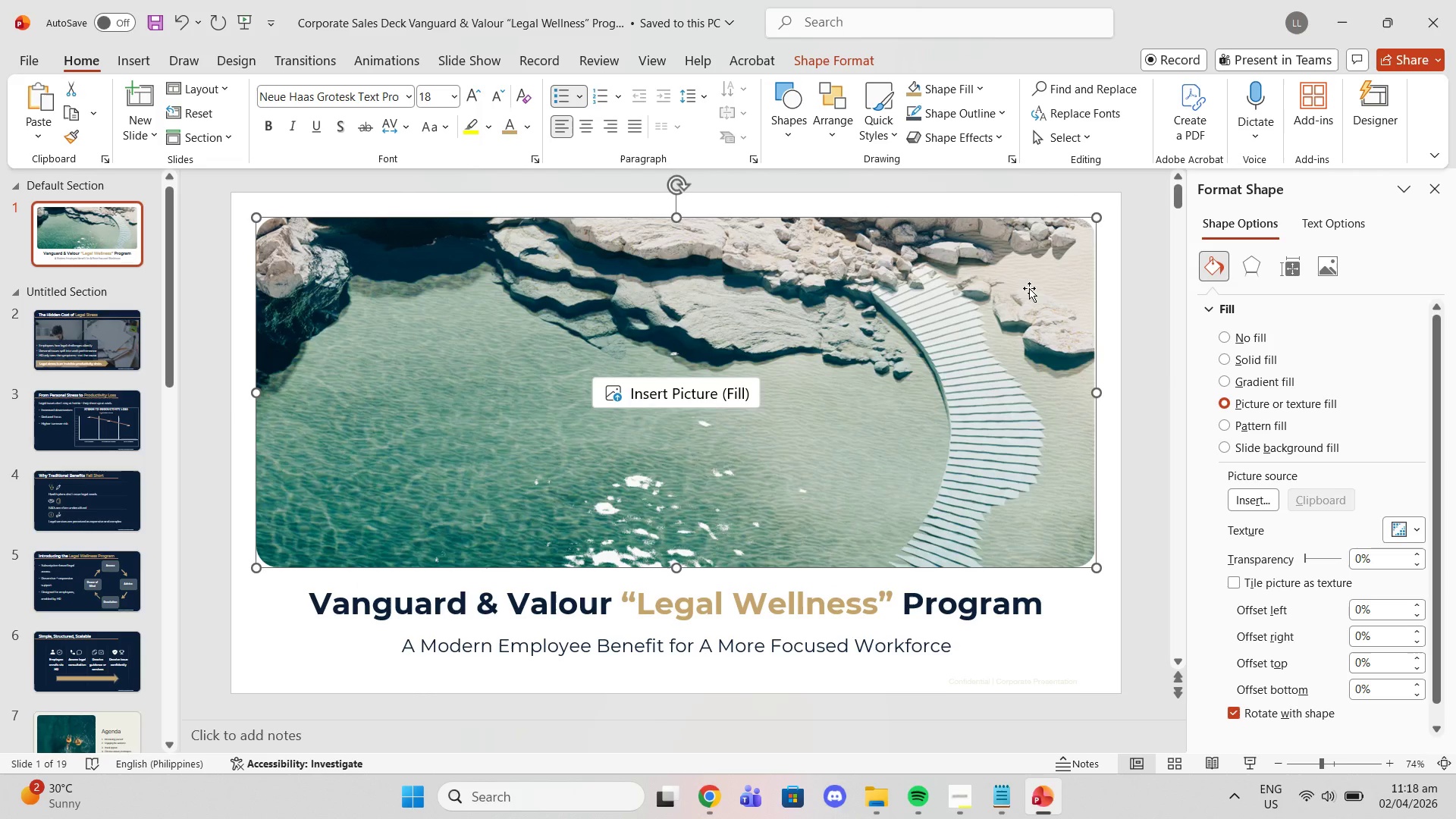 
key(Delete)
 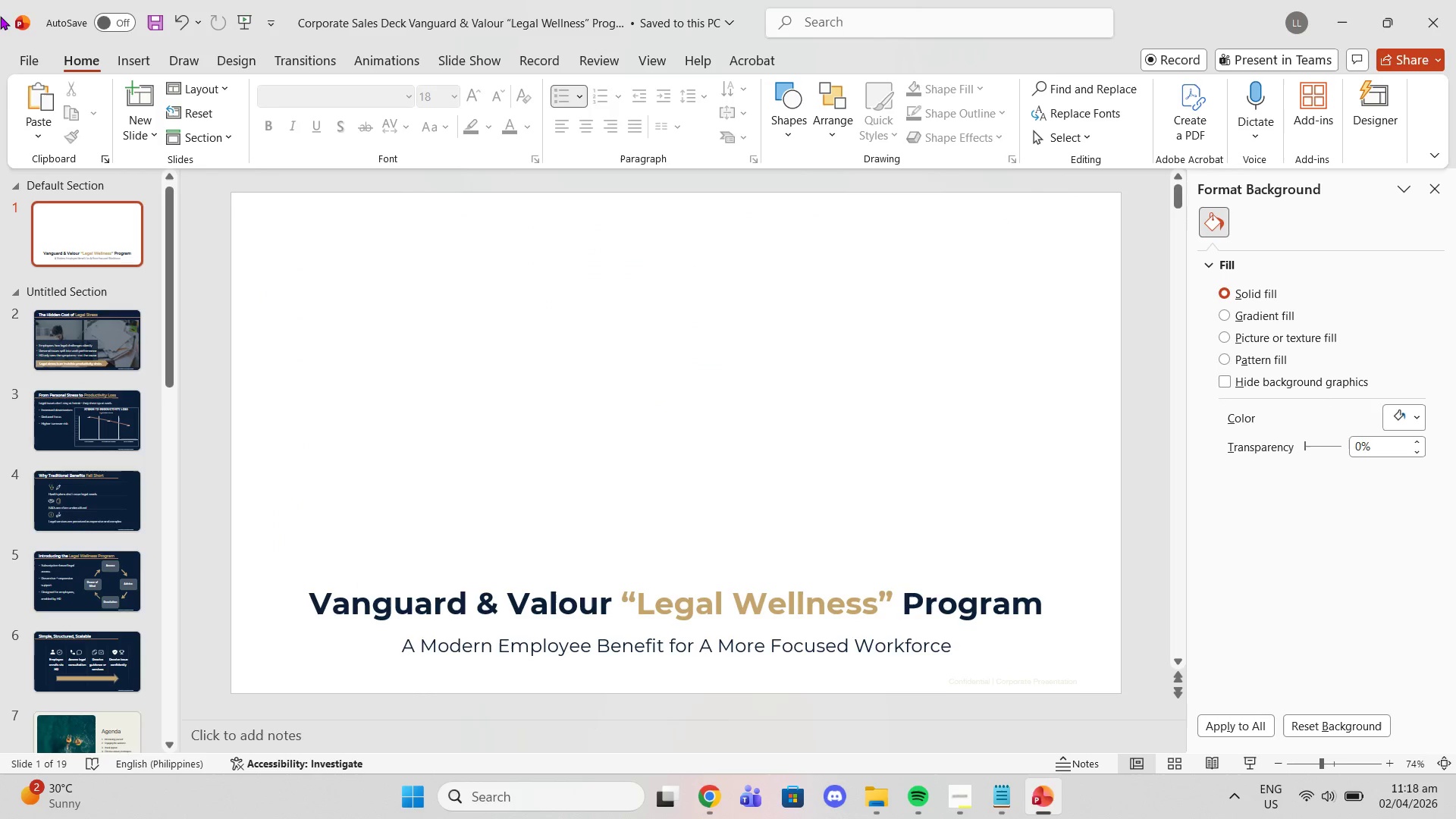 
left_click([20, 60])
 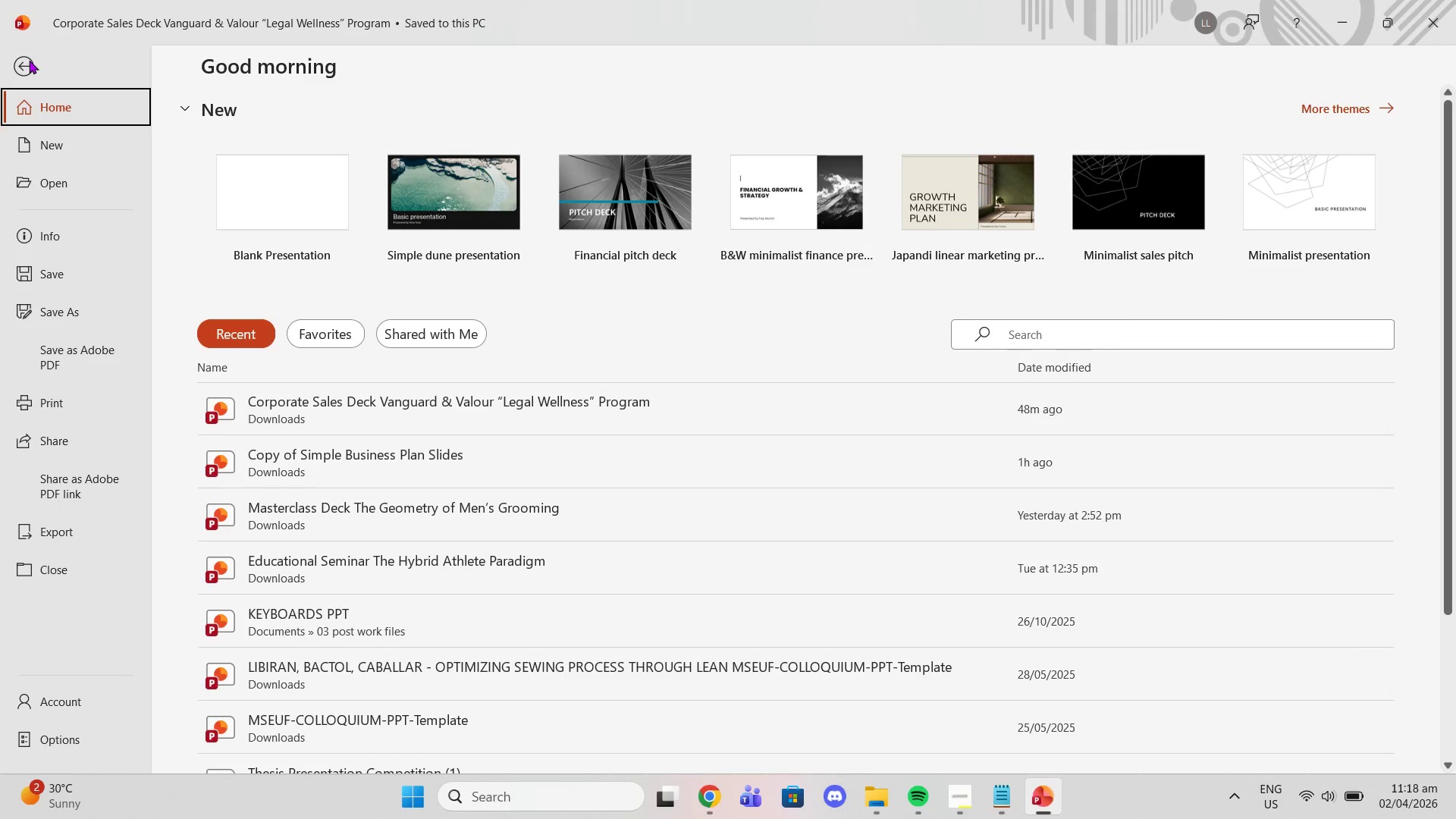 
left_click([27, 60])
 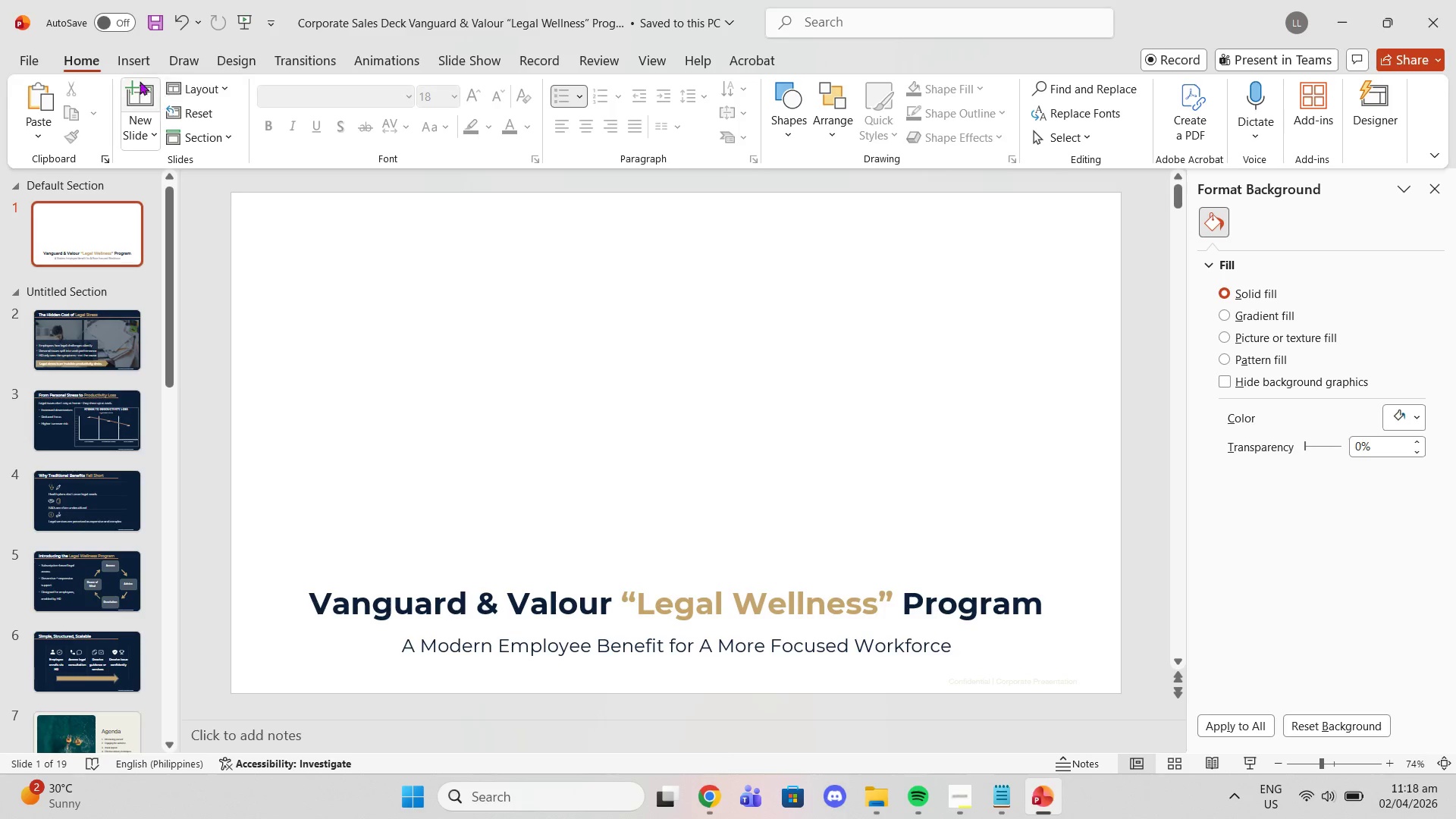 
left_click([115, 68])
 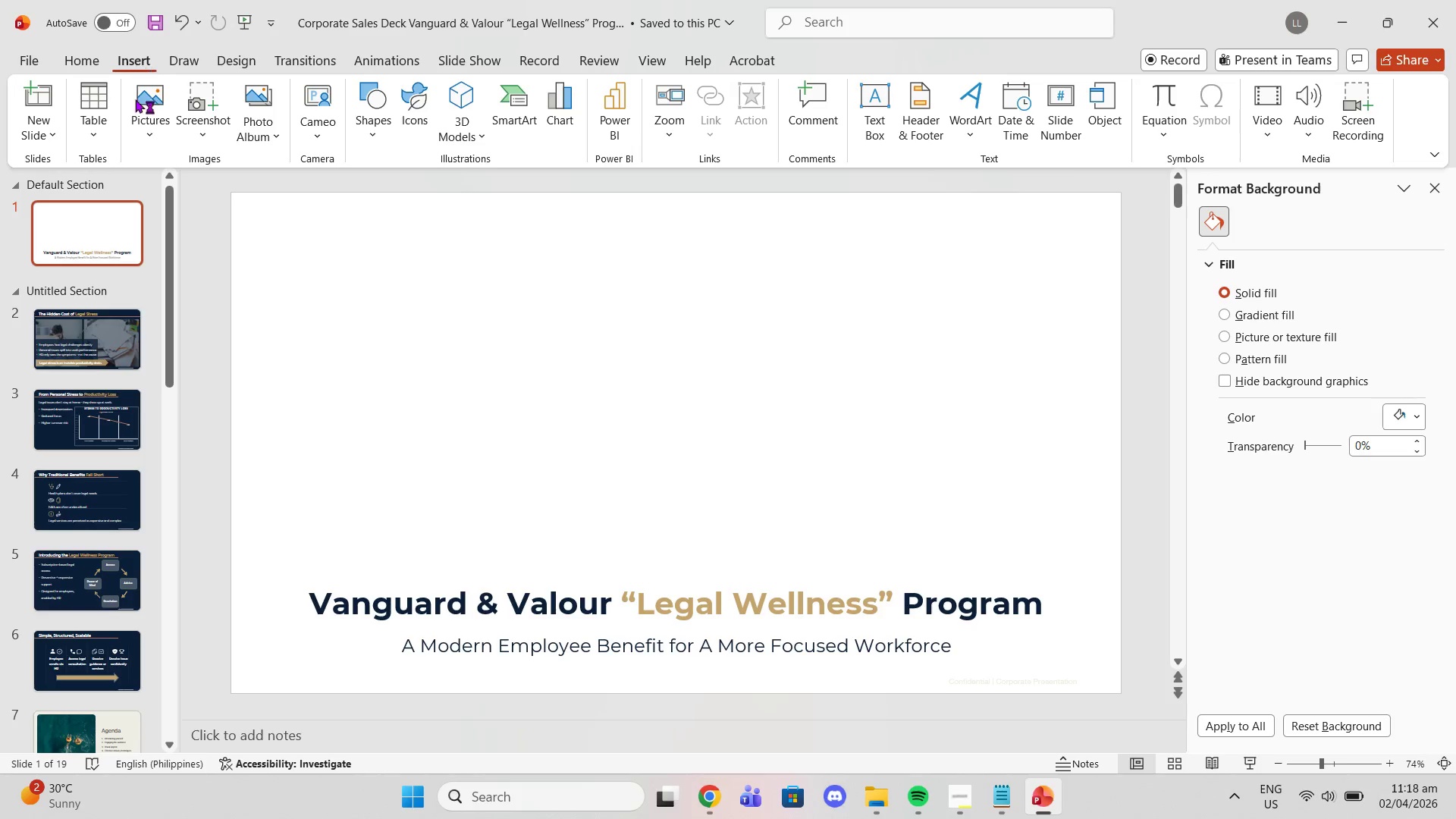 
left_click([133, 108])
 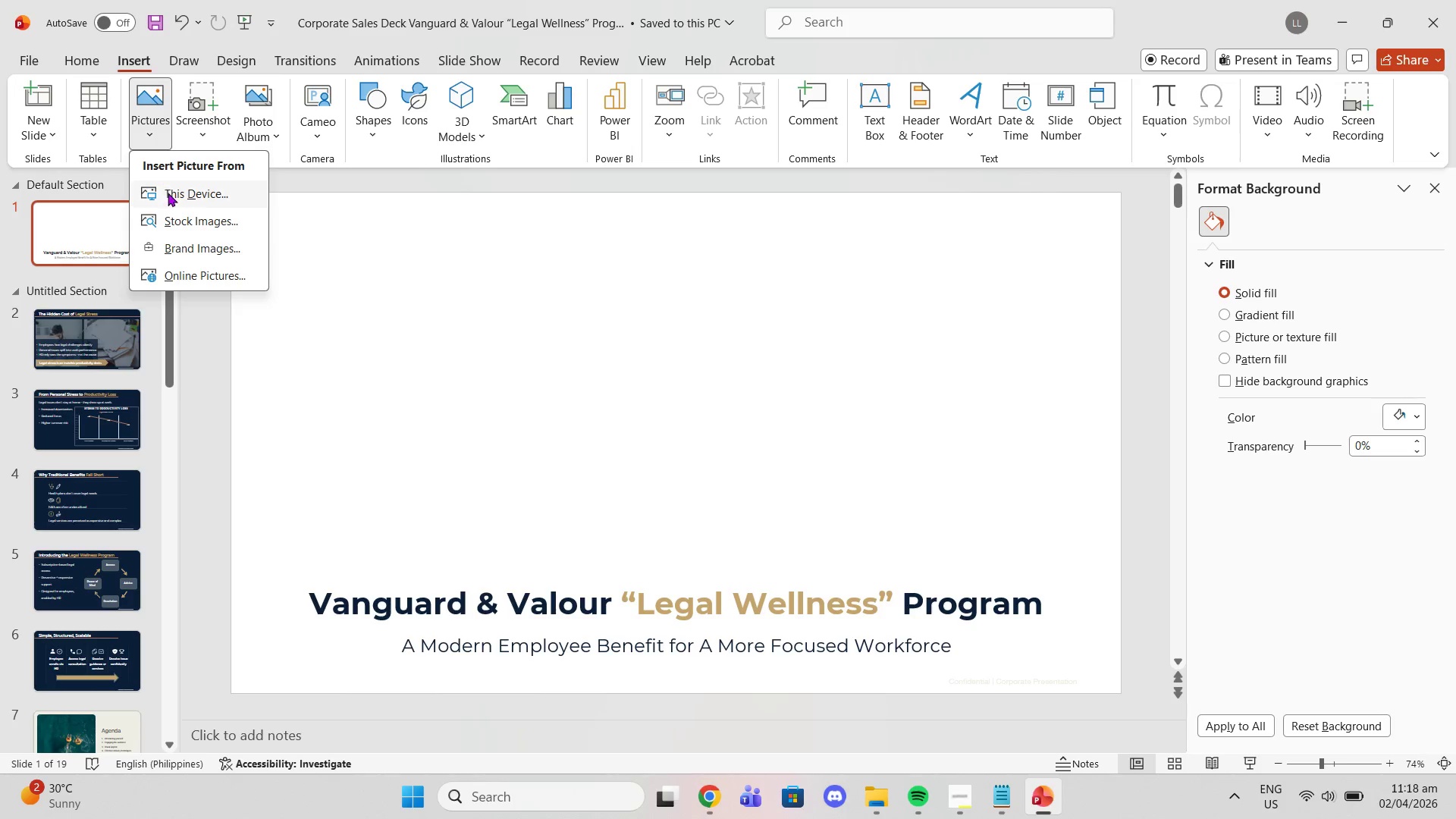 
left_click([168, 193])
 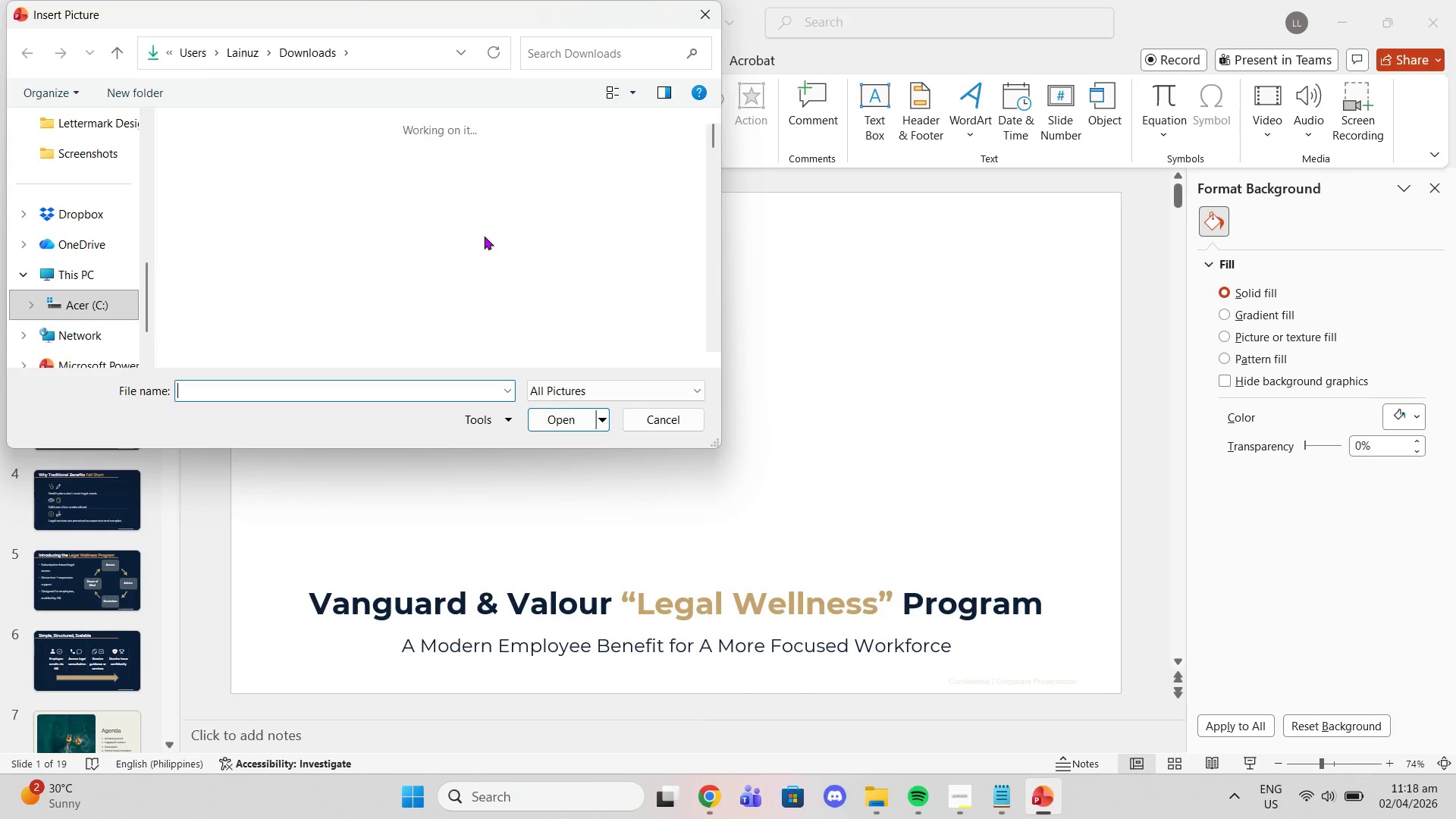 
scroll: coordinate [468, 236], scroll_direction: down, amount: 3.0
 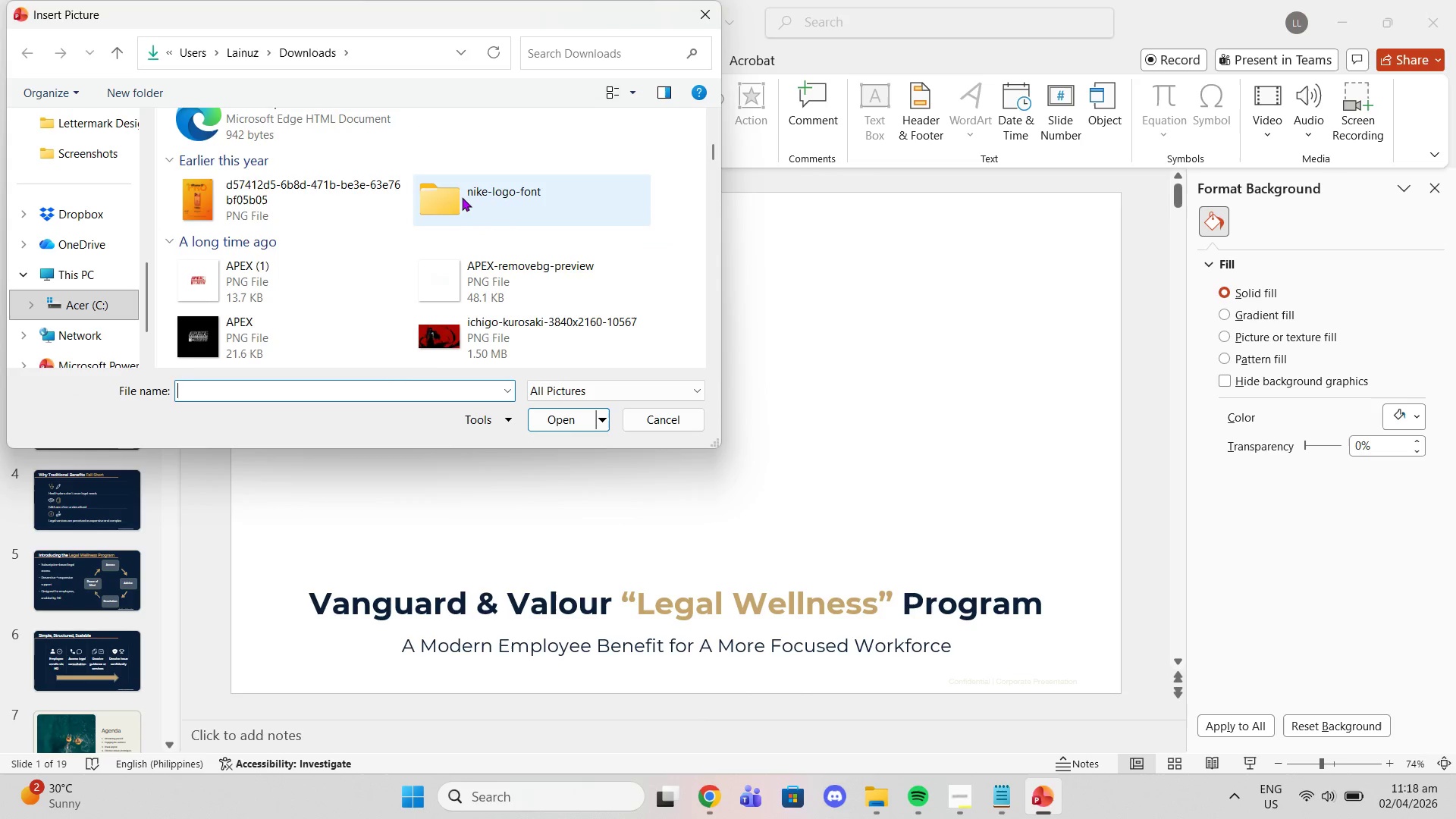 
scroll: coordinate [460, 194], scroll_direction: up, amount: 5.0
 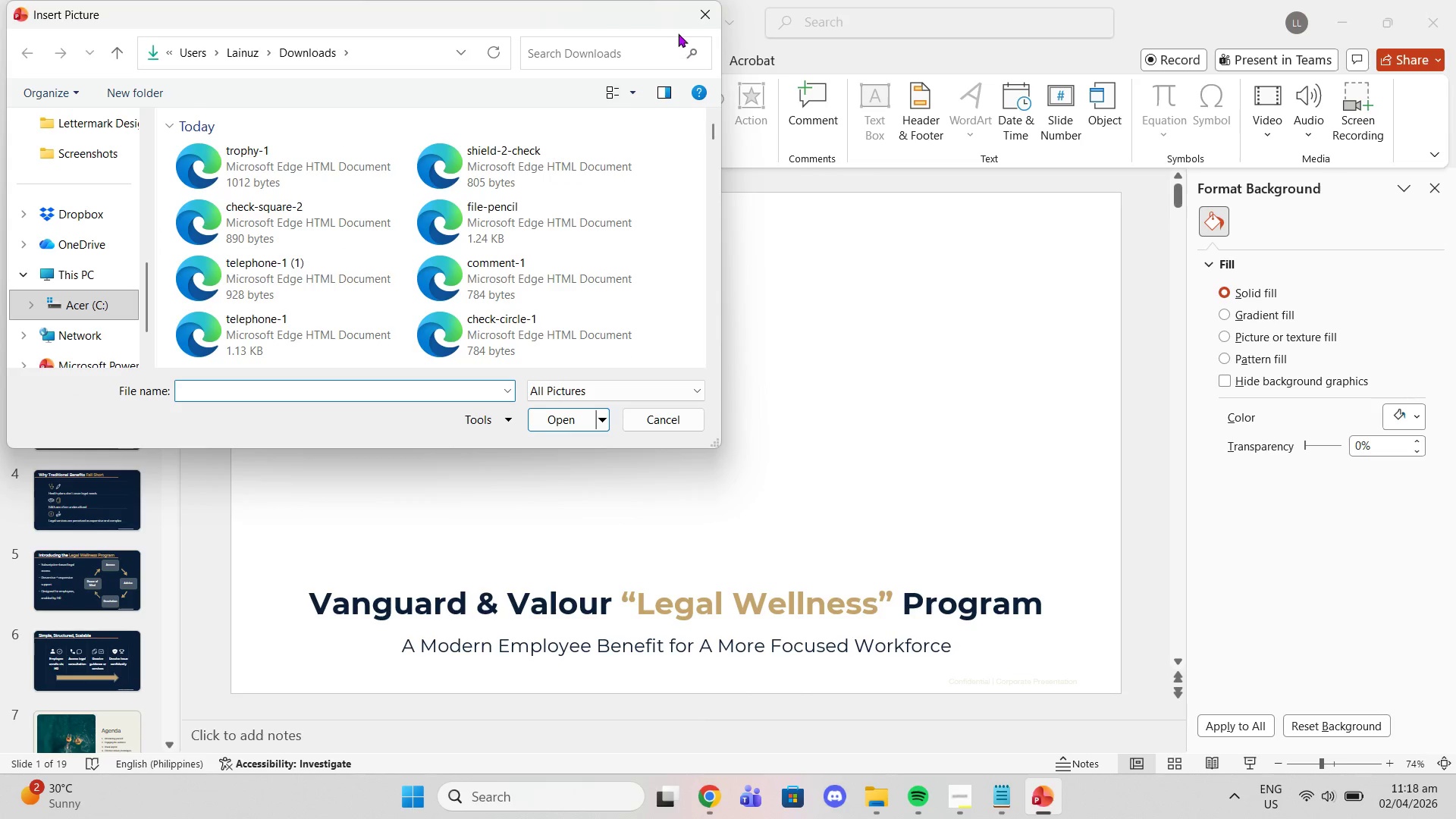 
left_click([696, 15])
 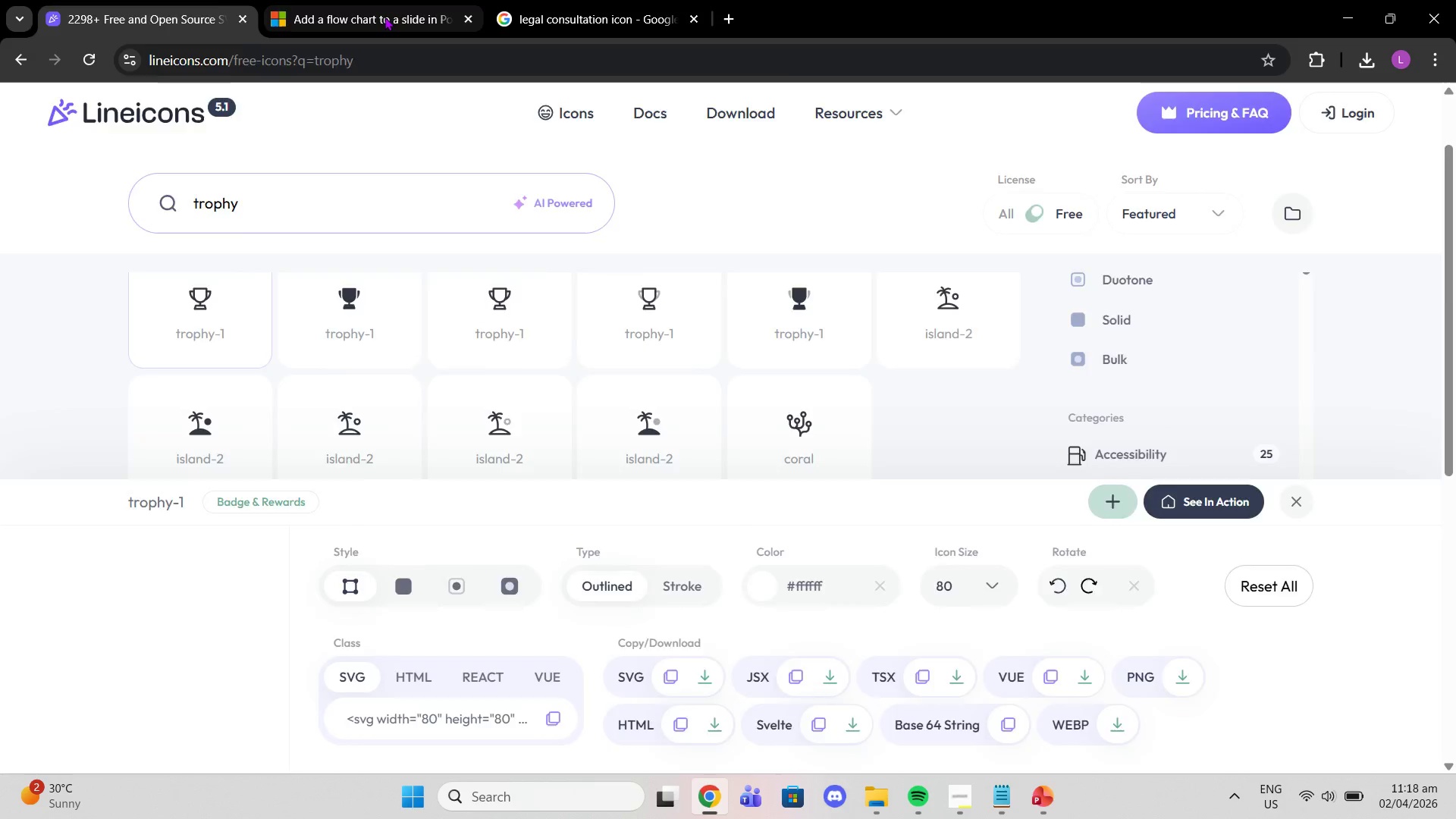 
left_click([476, 52])
 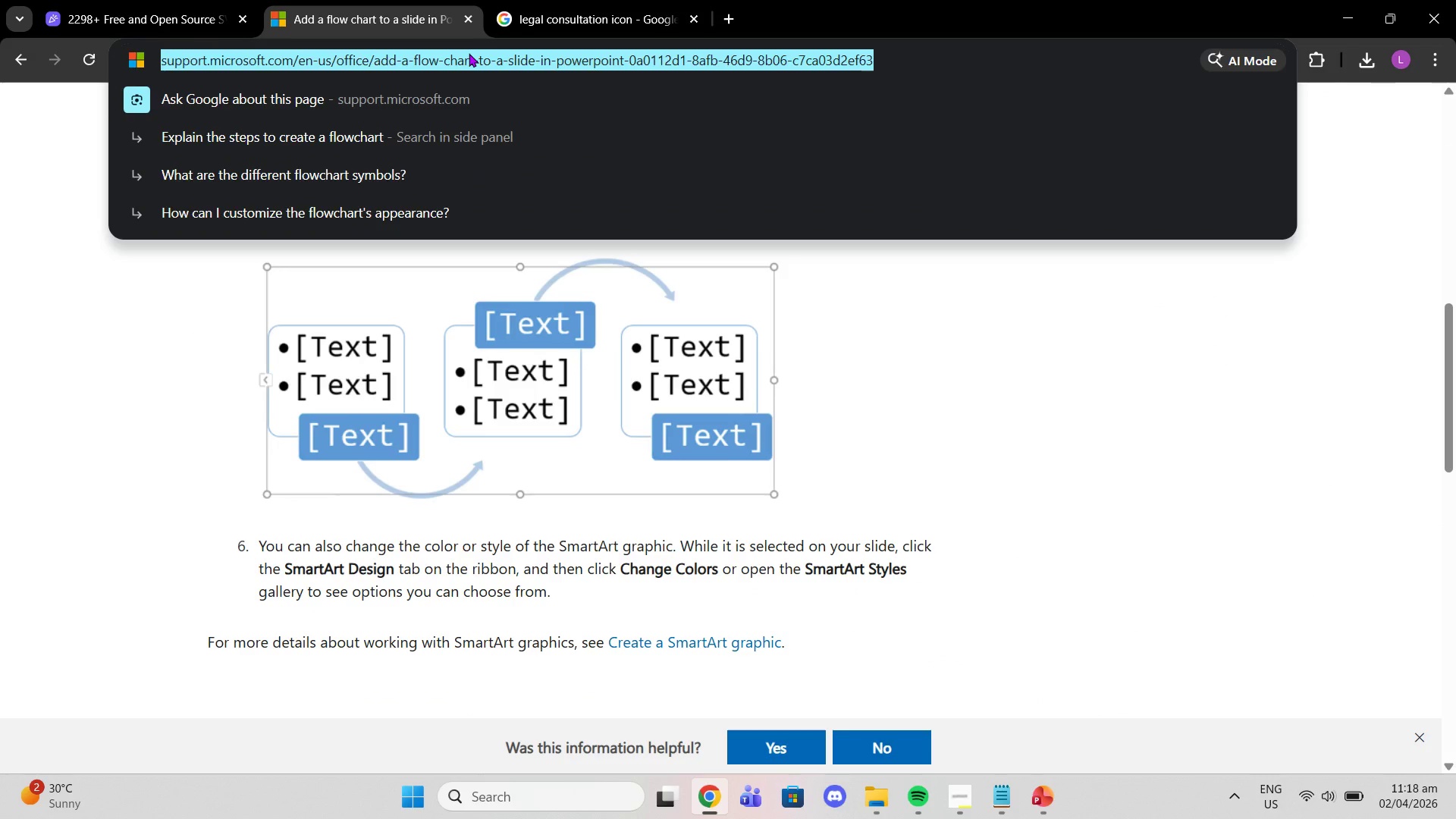 
type(manufacturing )
 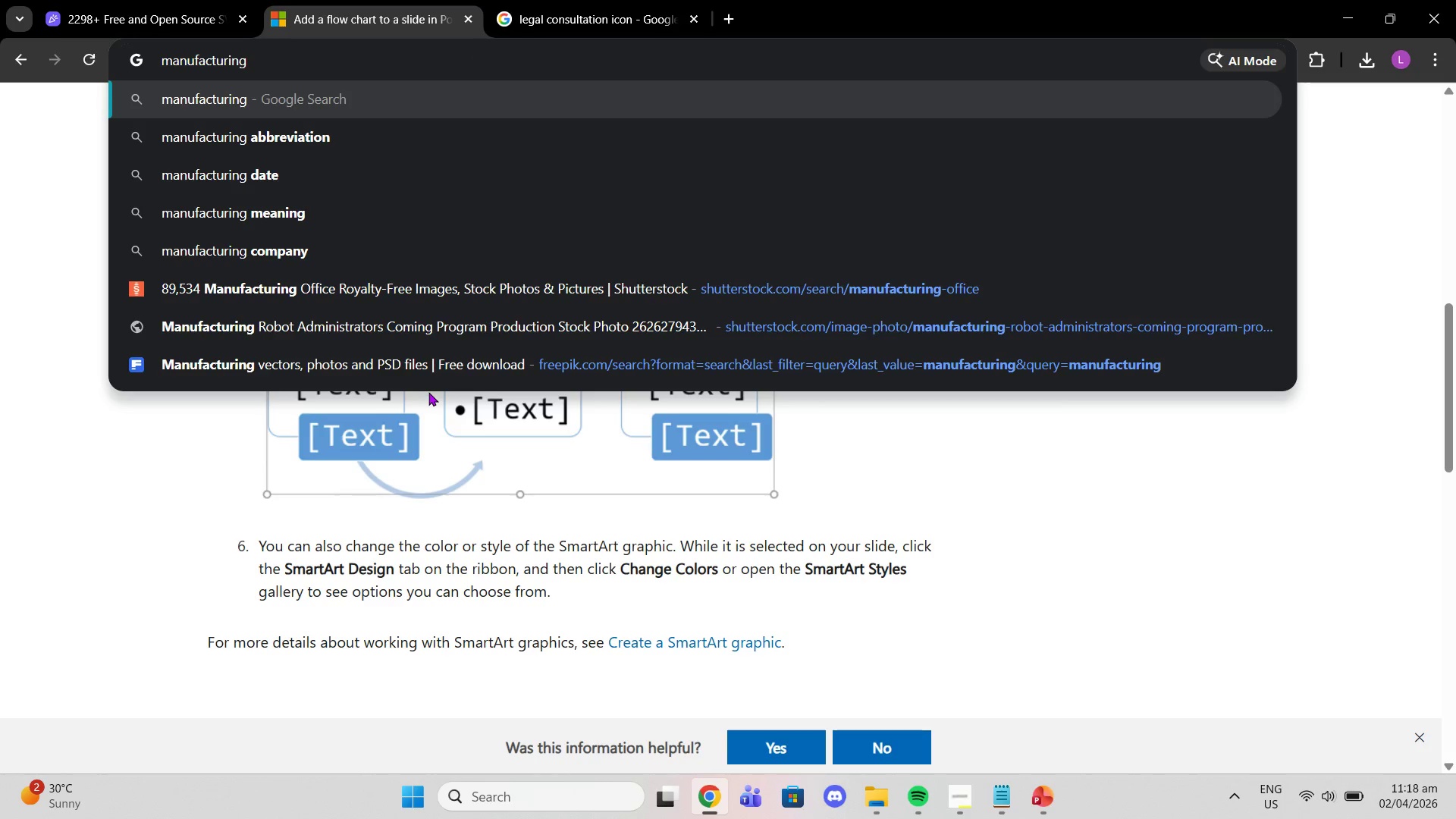 
left_click([416, 375])
 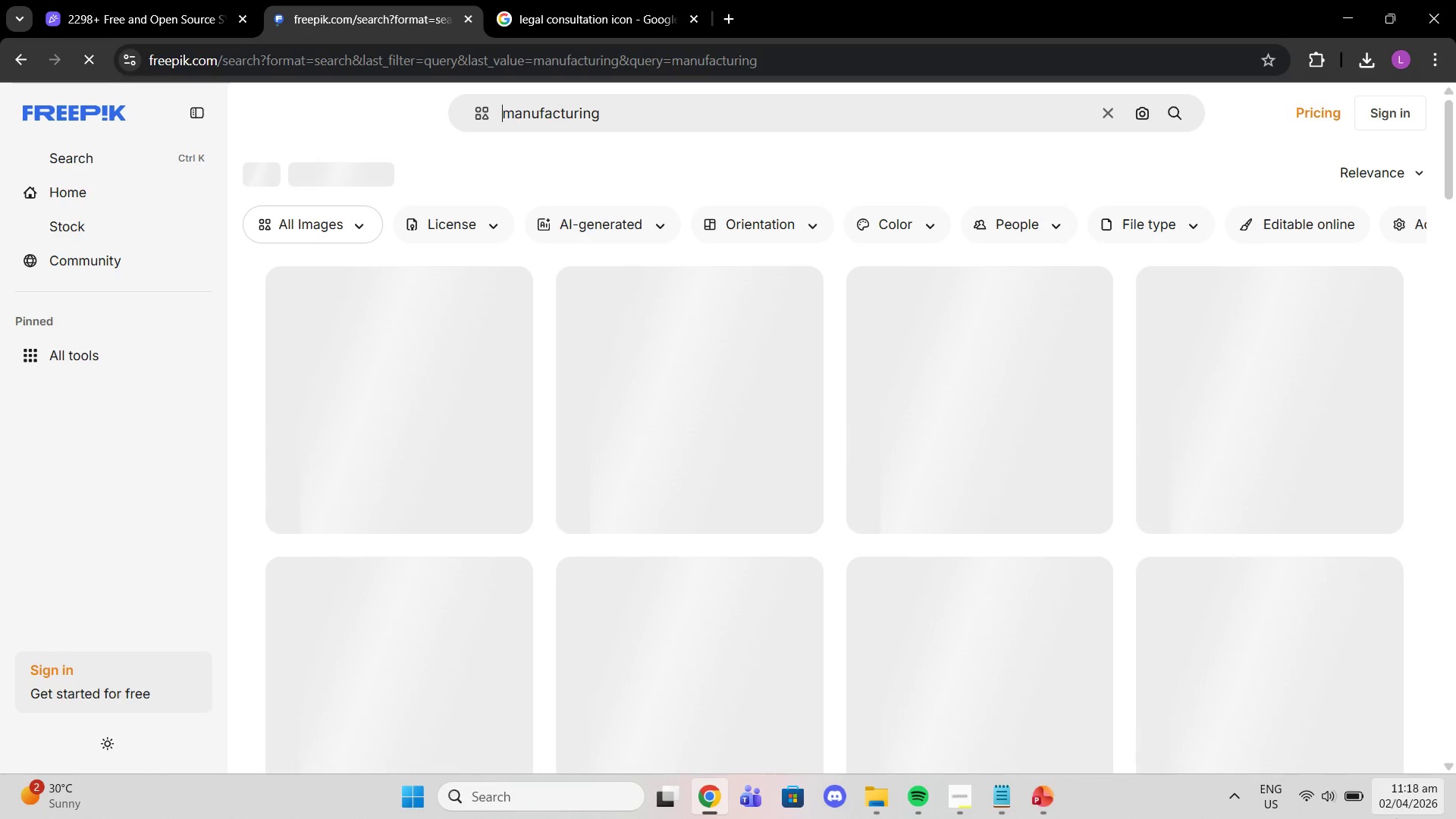 
mouse_move([1269, 385])
 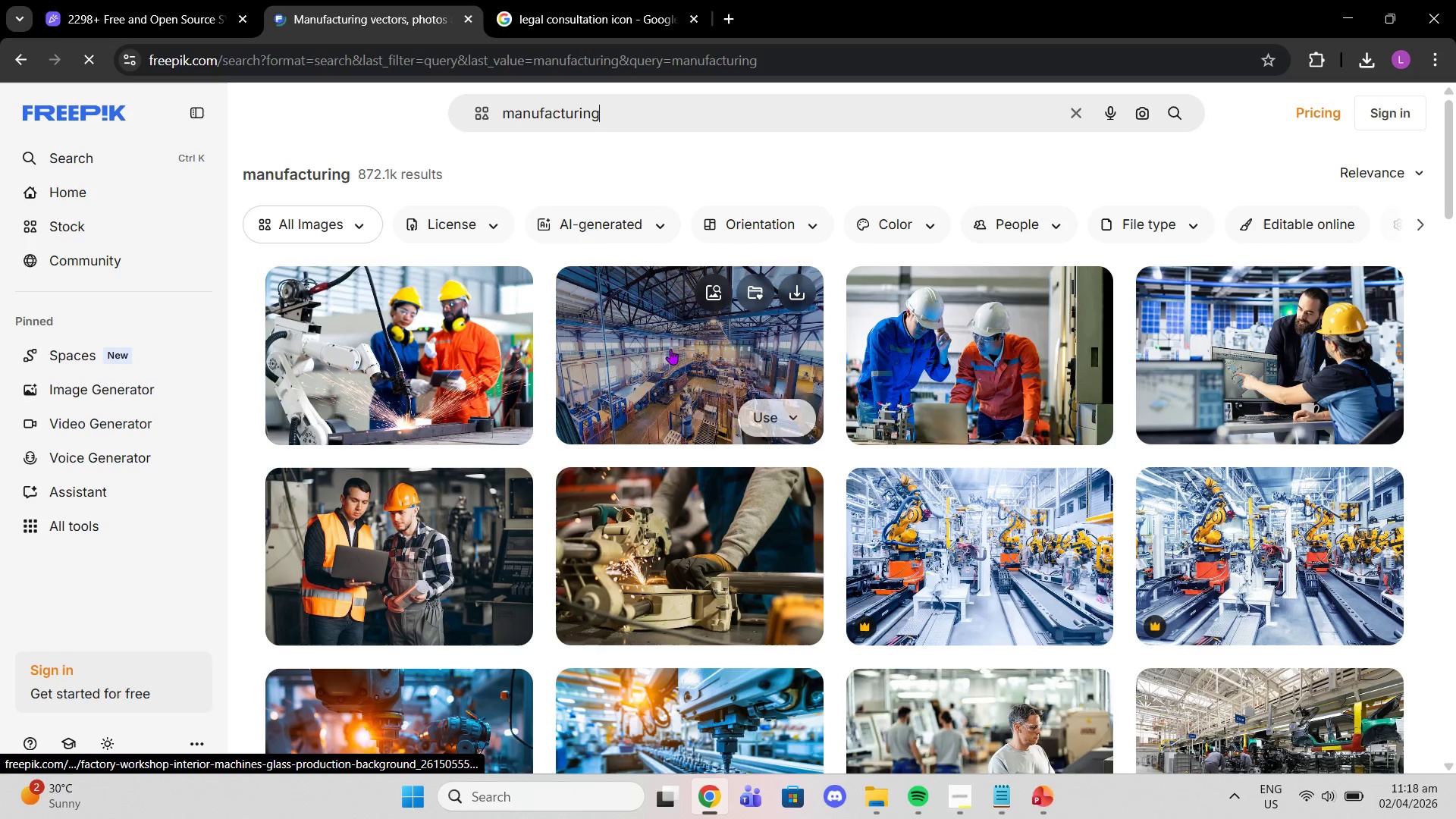 
left_click([670, 349])
 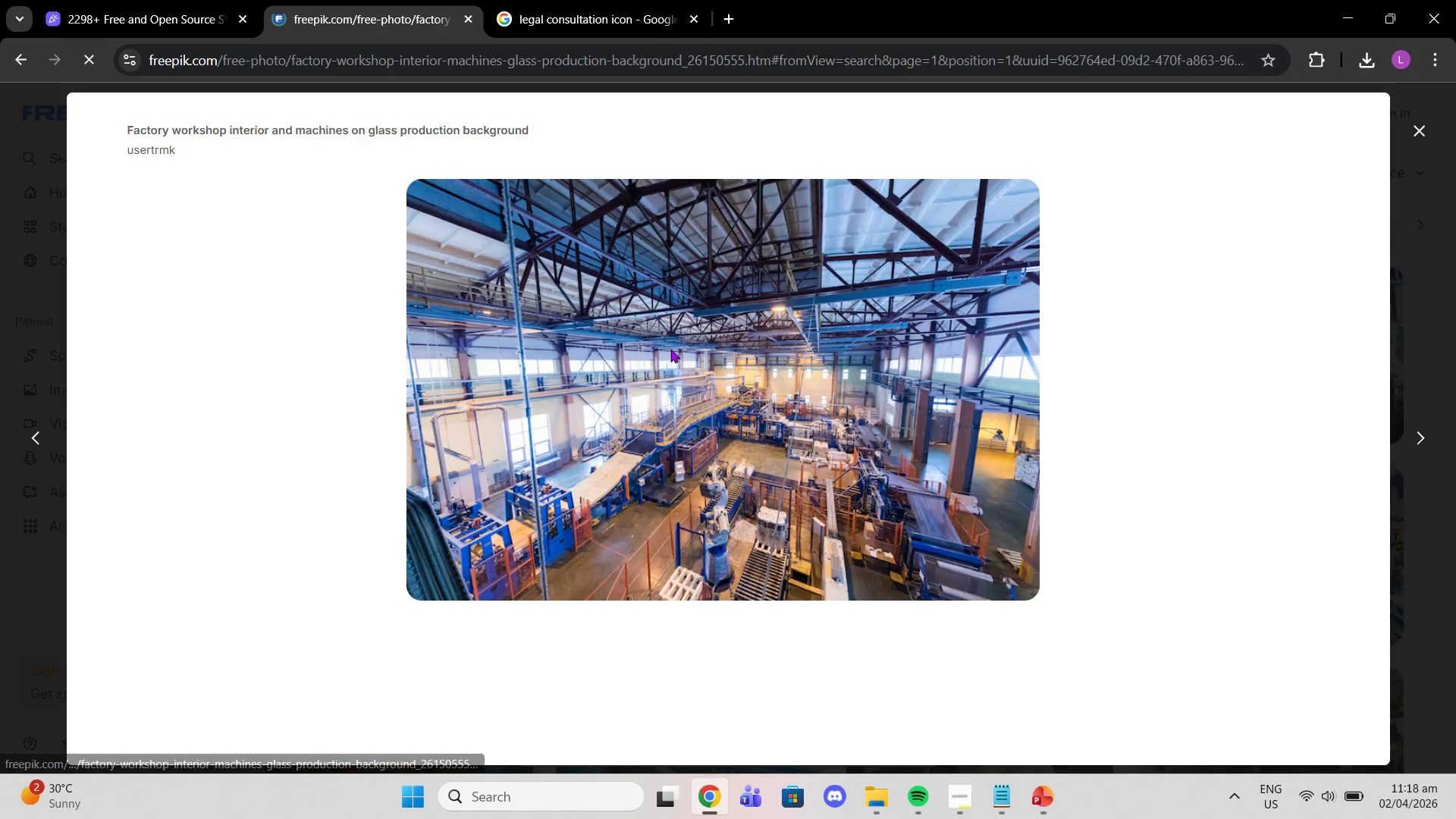 
right_click([786, 437])
 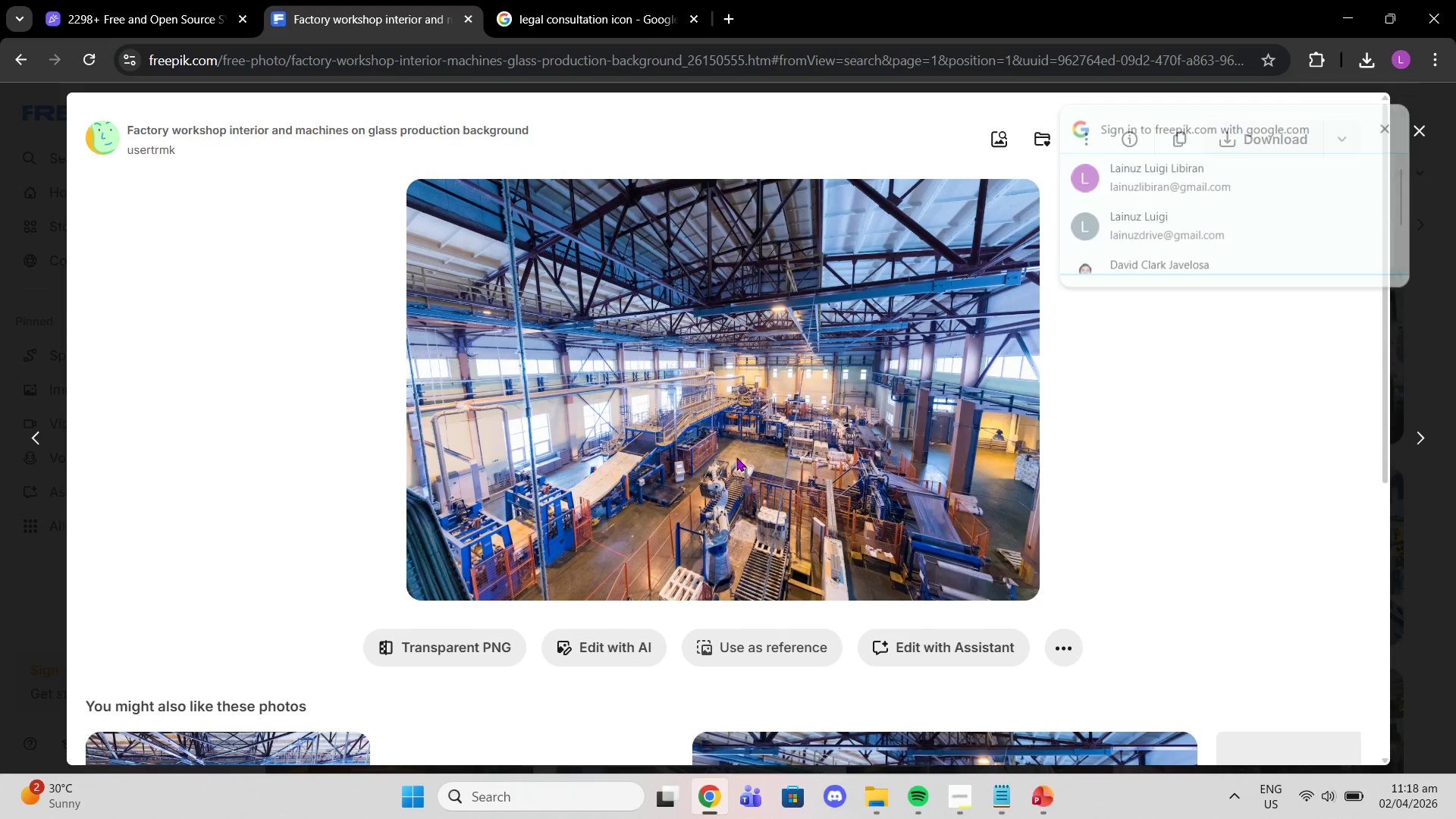 
left_click([1124, 379])
 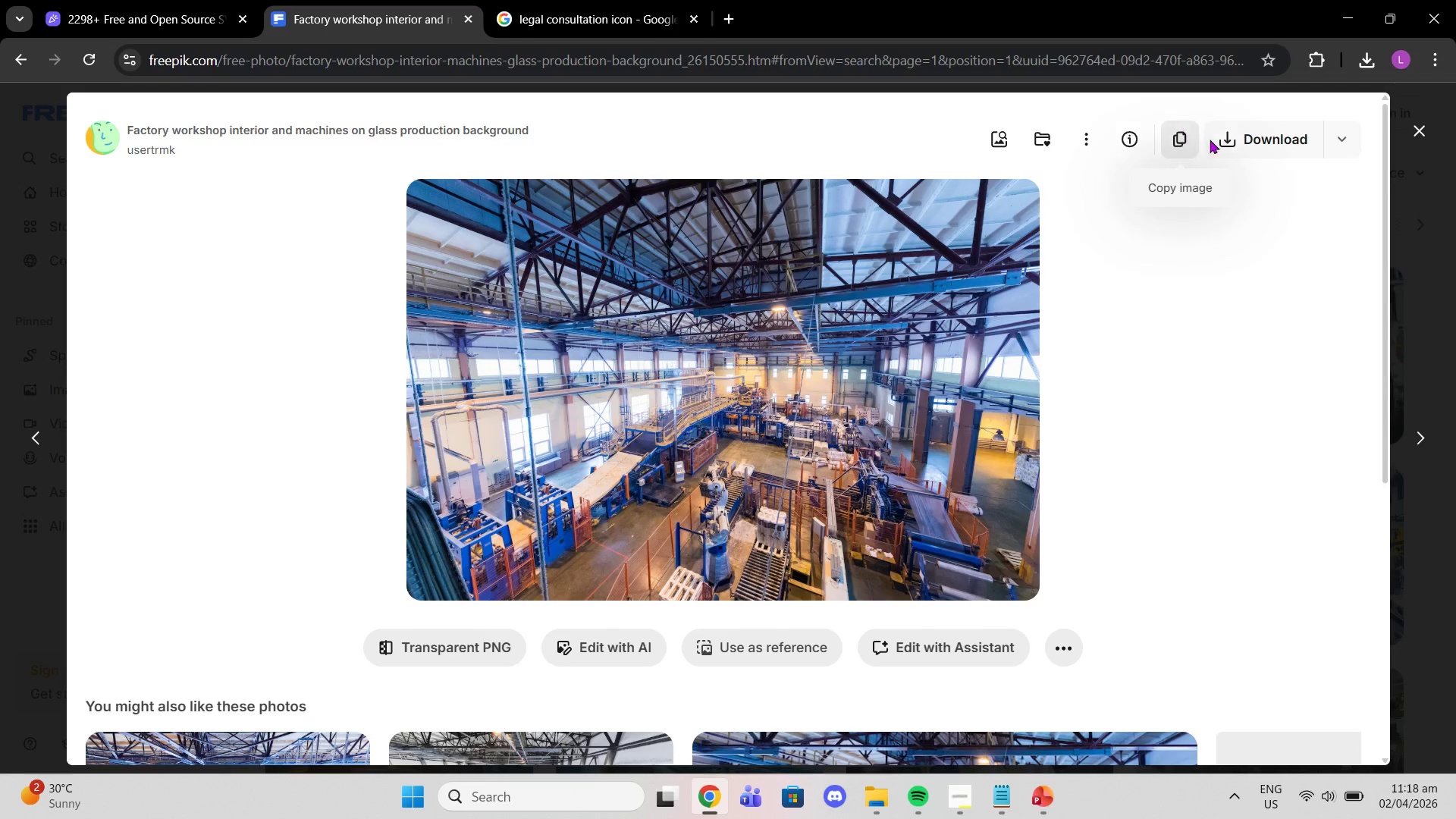 
left_click([1231, 140])
 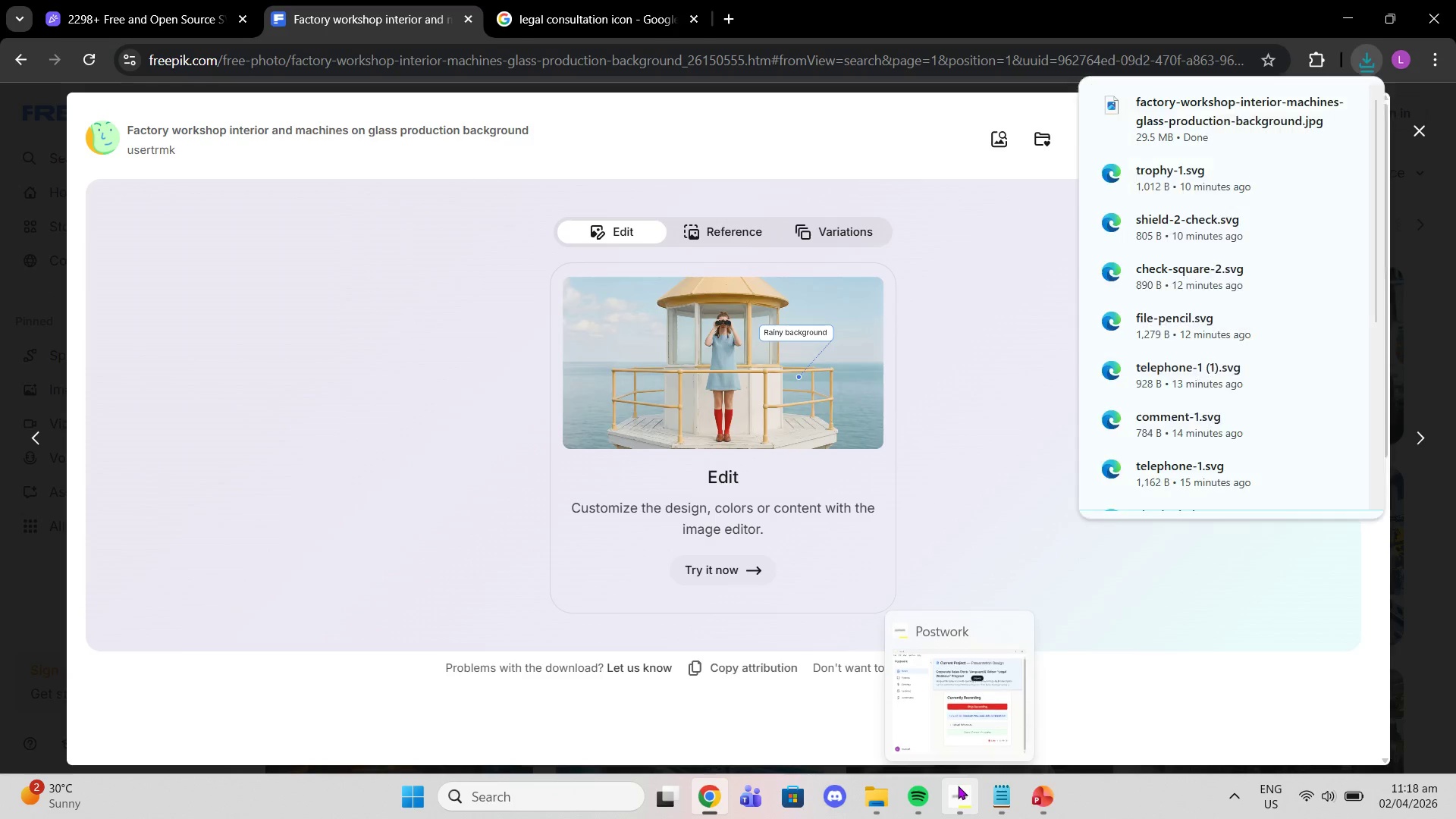 
left_click([958, 788])